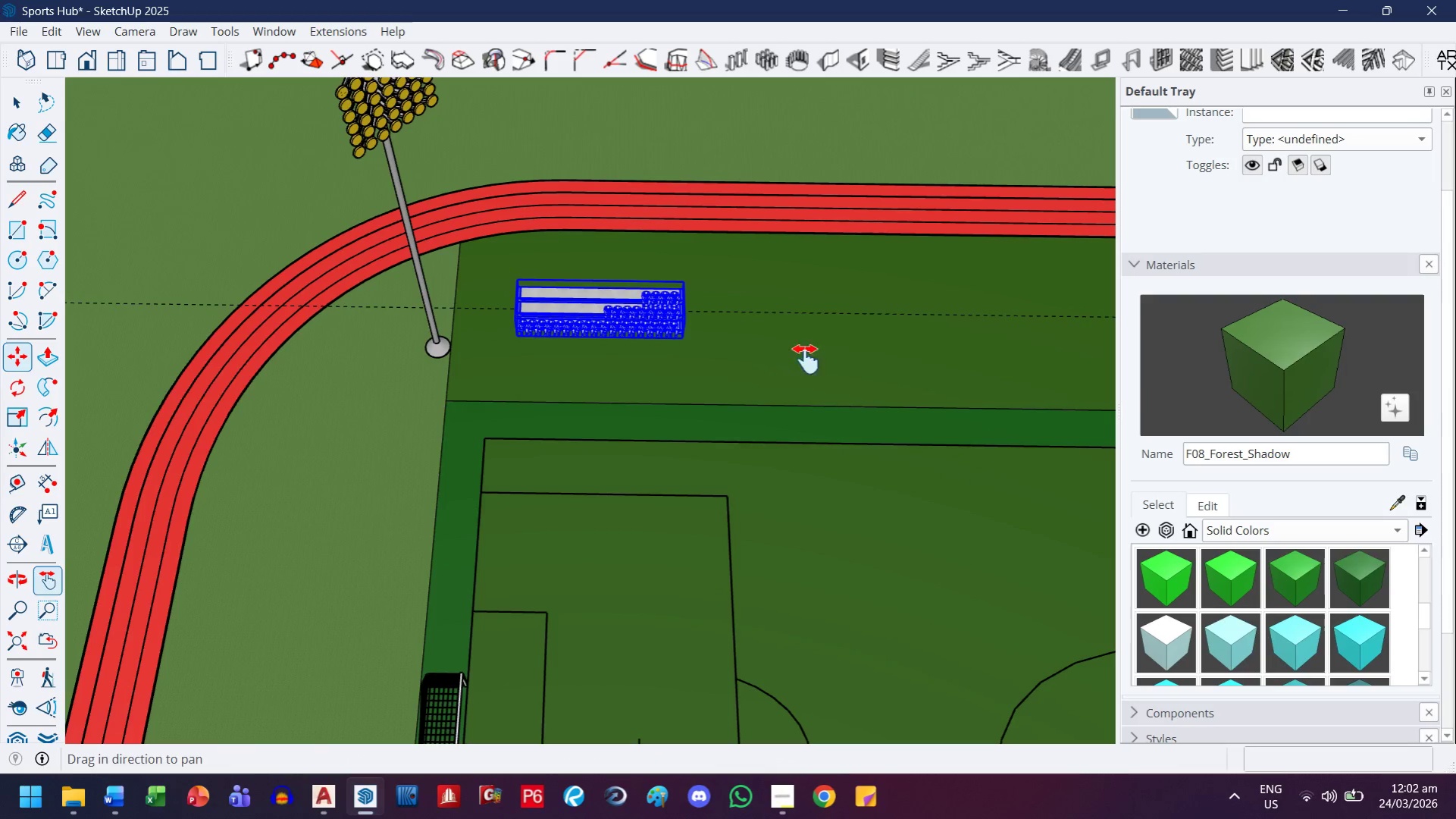 
left_click_drag(start_coordinate=[805, 357], to_coordinate=[481, 297])
 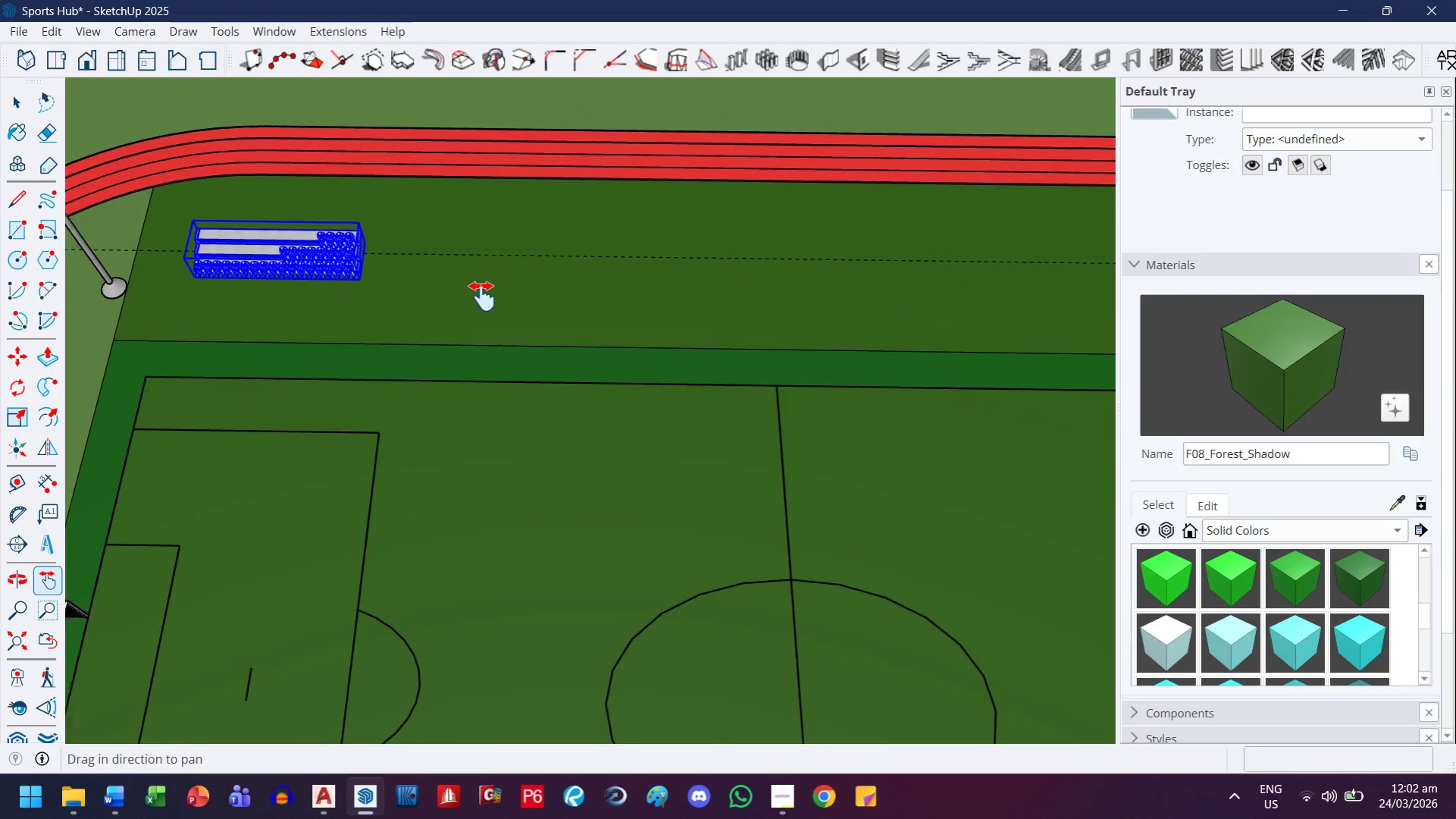 
scroll: coordinate [744, 374], scroll_direction: down, amount: 6.0
 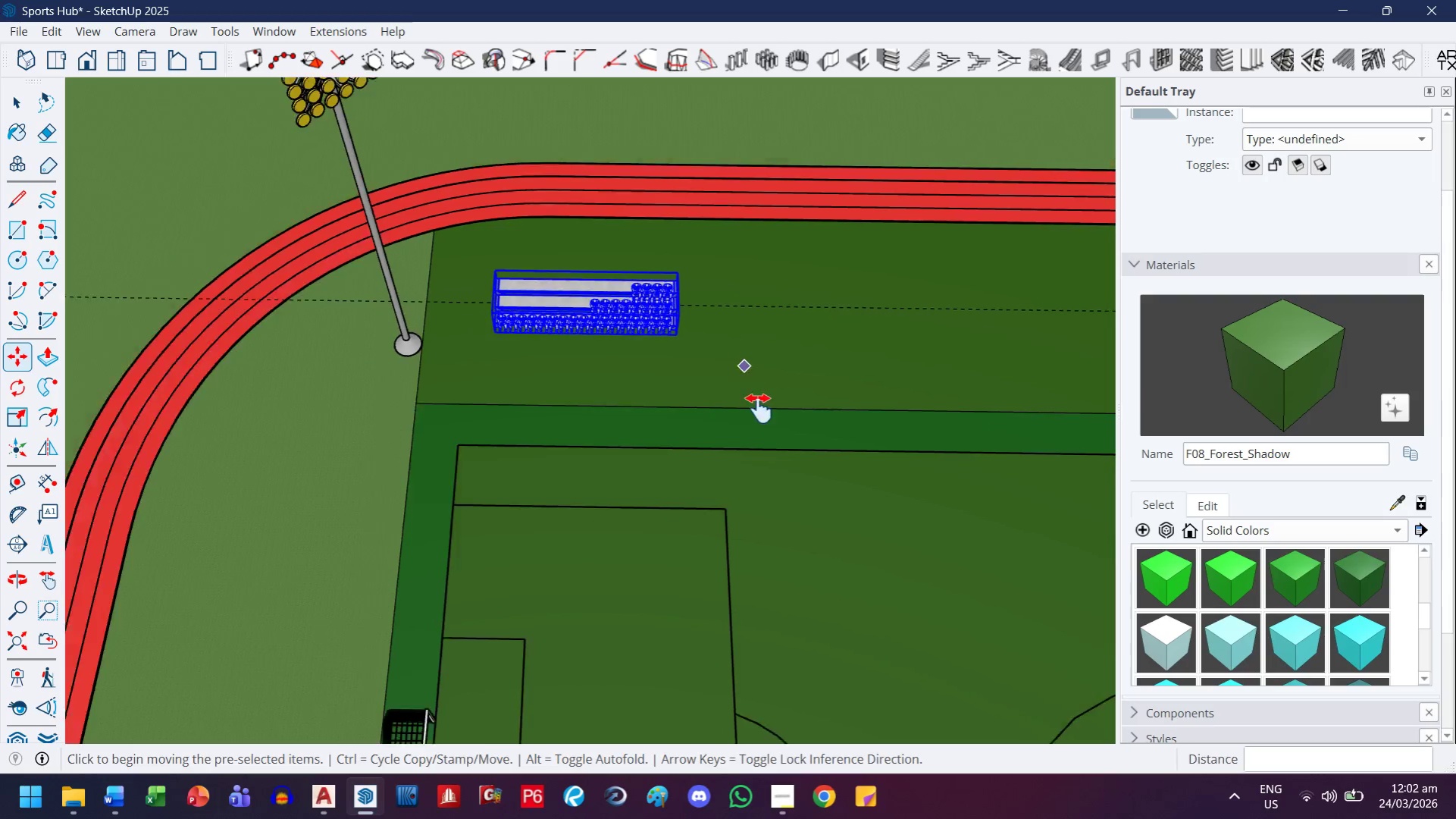 
left_click_drag(start_coordinate=[700, 289], to_coordinate=[587, 290])
 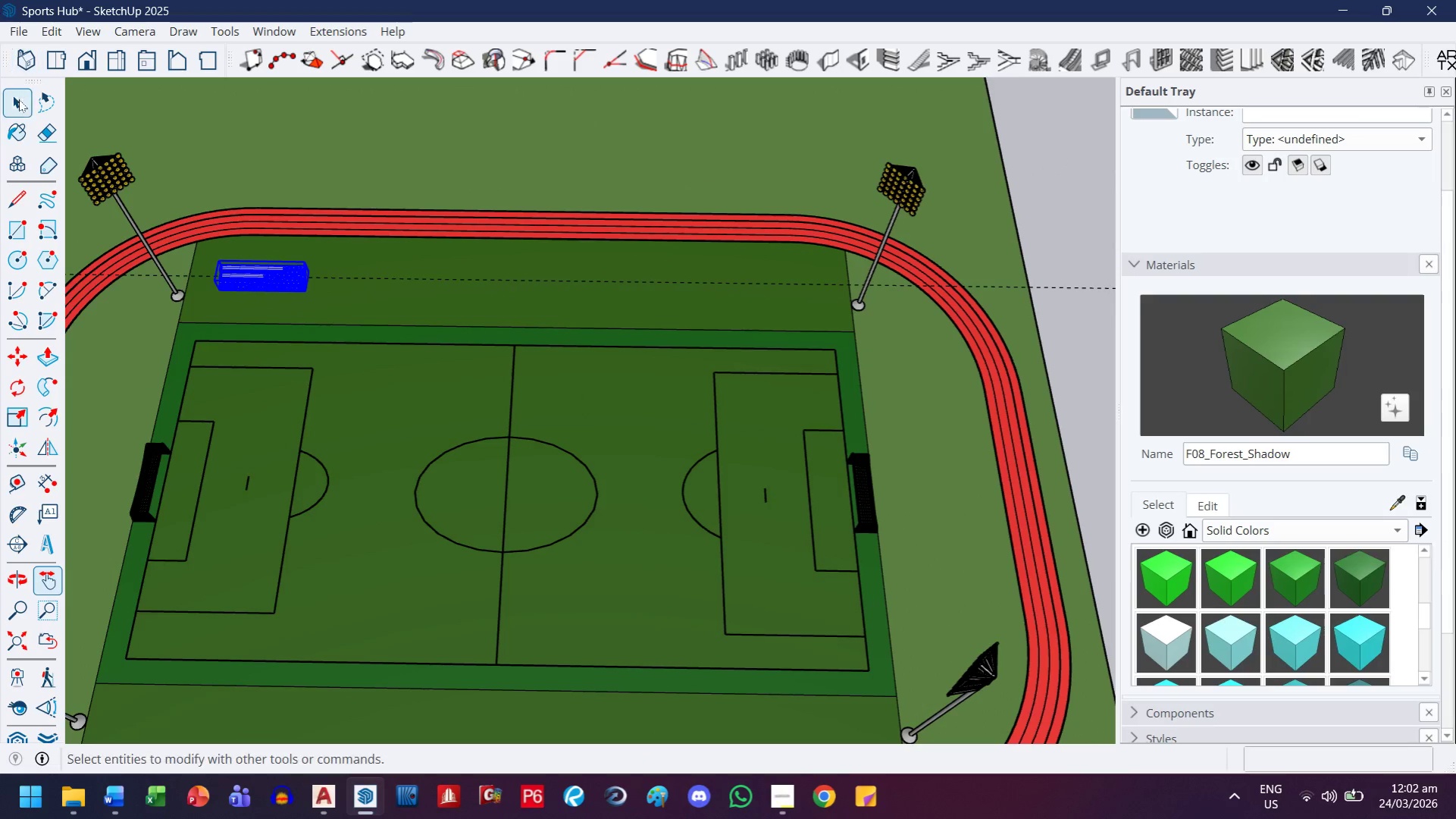 
scroll: coordinate [482, 299], scroll_direction: down, amount: 7.0
 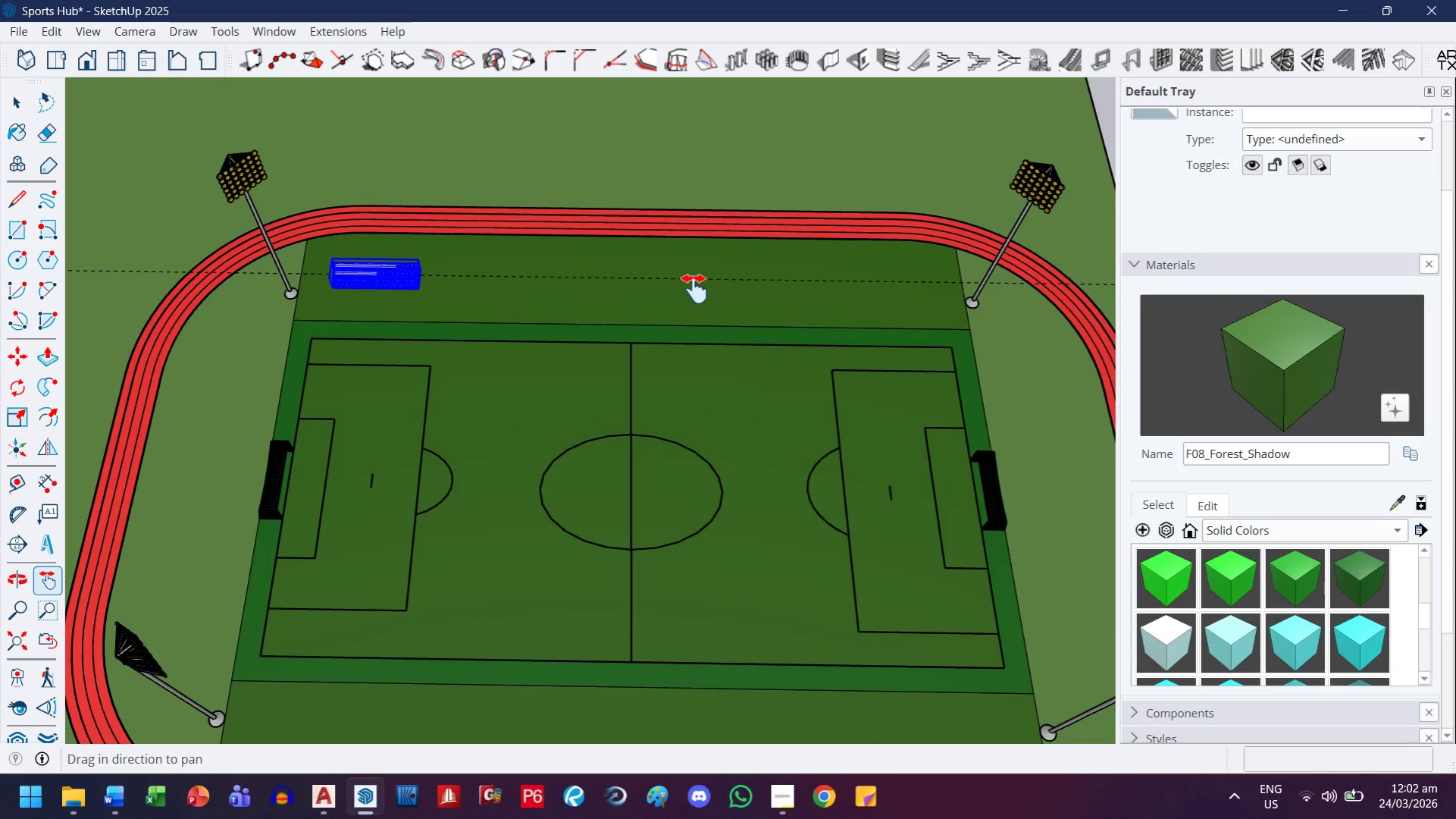 
left_click([19, 104])
 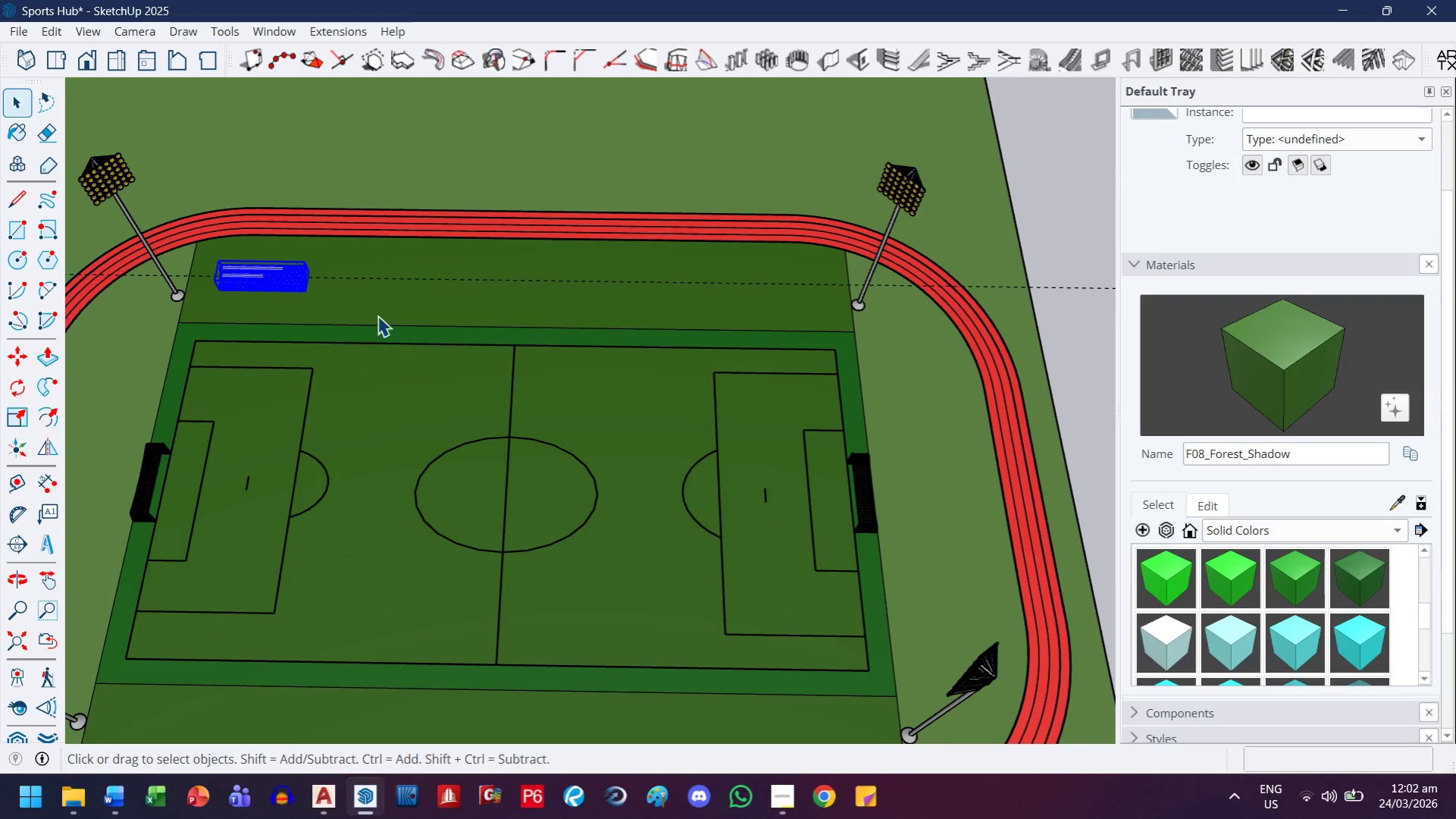 
left_click([343, 288])
 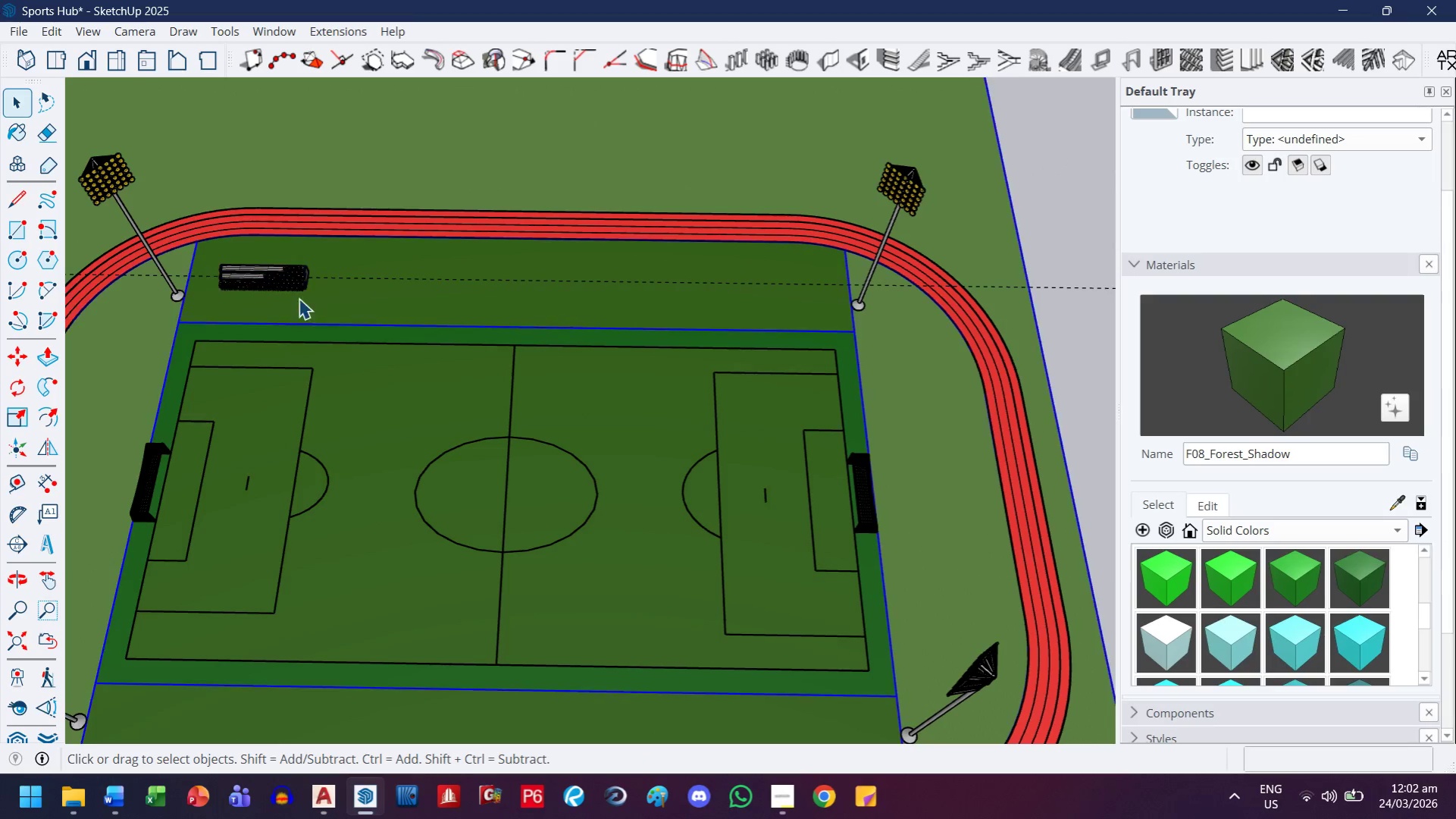 
scroll: coordinate [217, 277], scroll_direction: up, amount: 10.0
 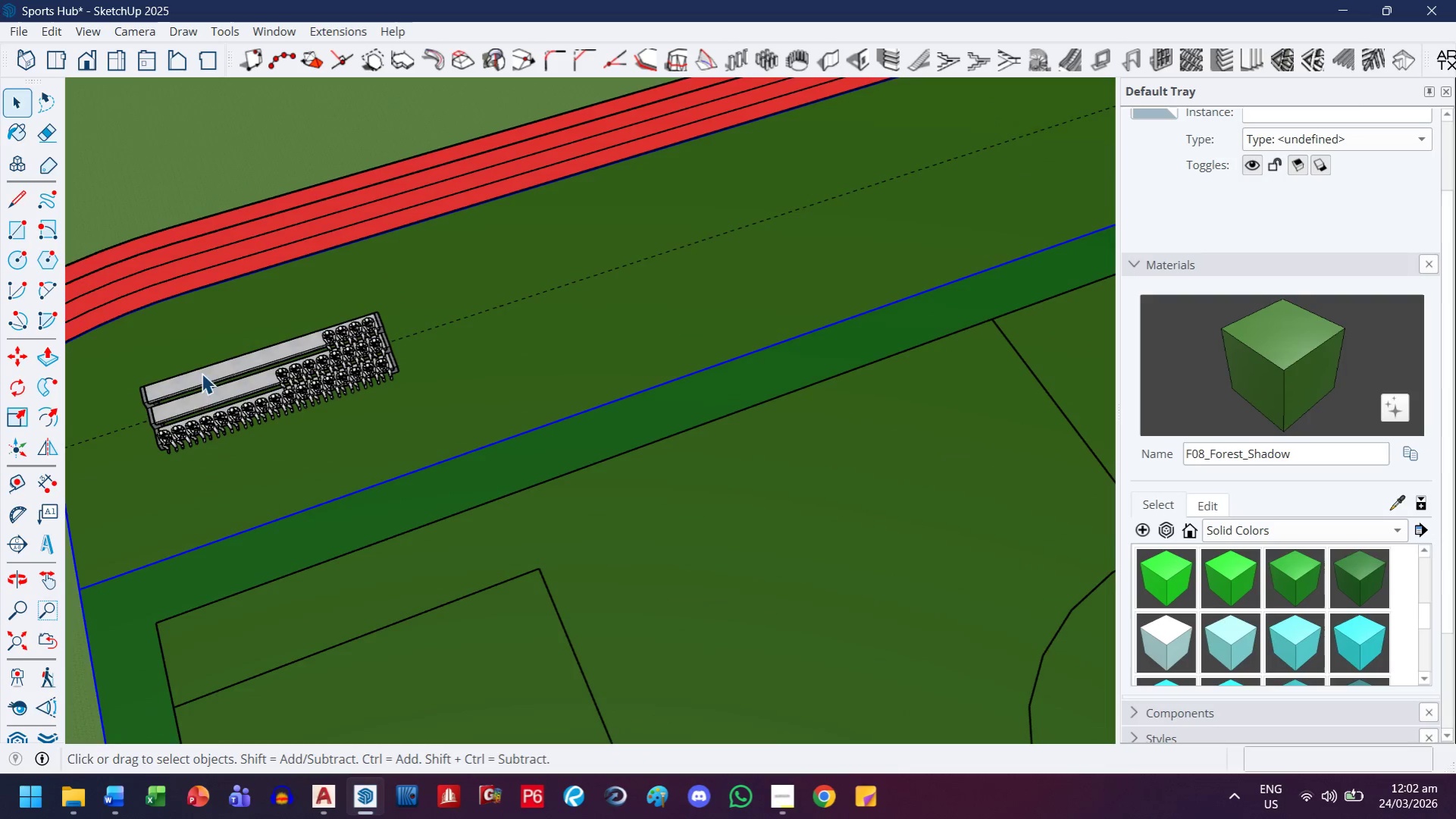 
key(H)
 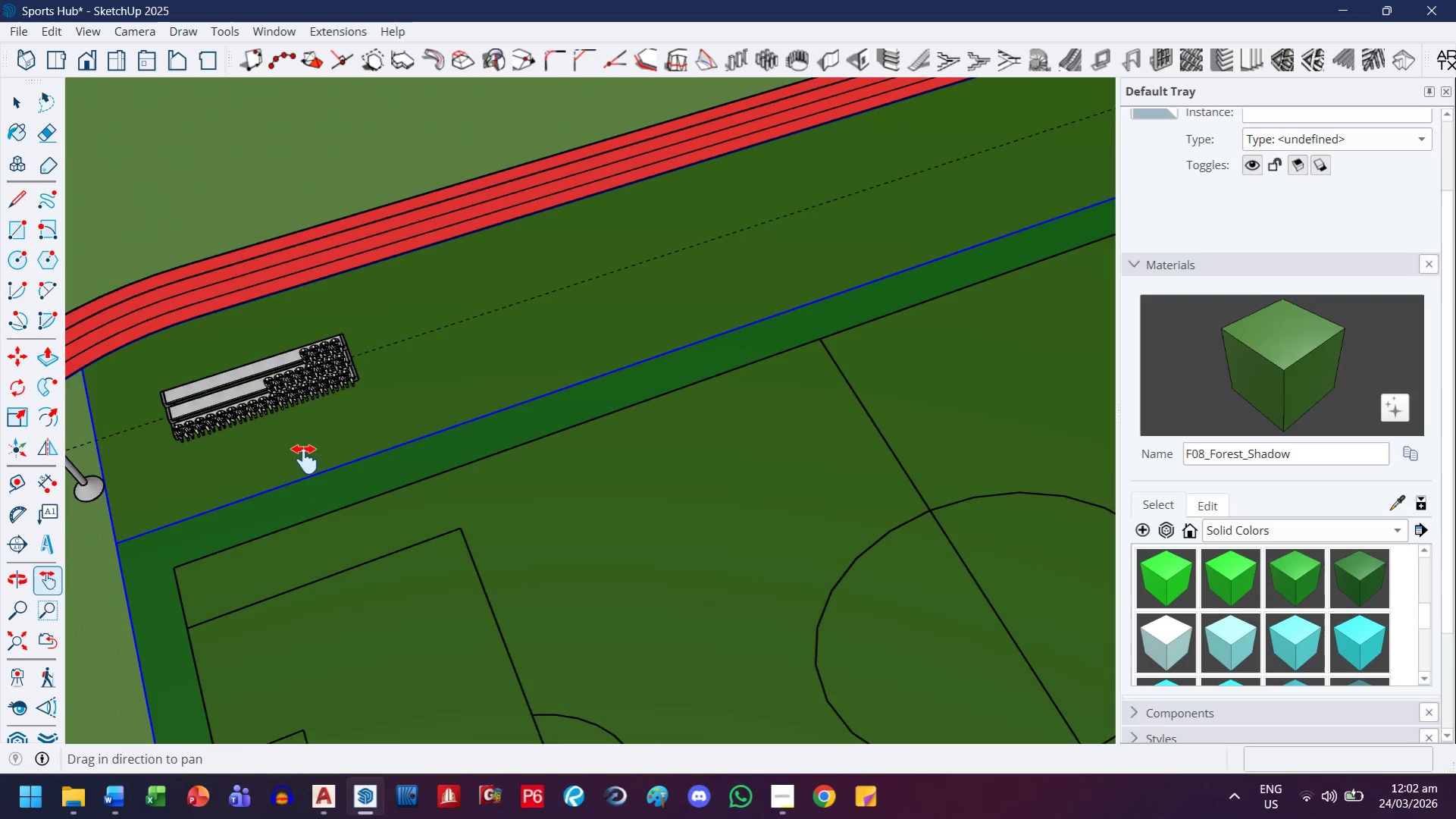 
left_click_drag(start_coordinate=[305, 460], to_coordinate=[575, 397])
 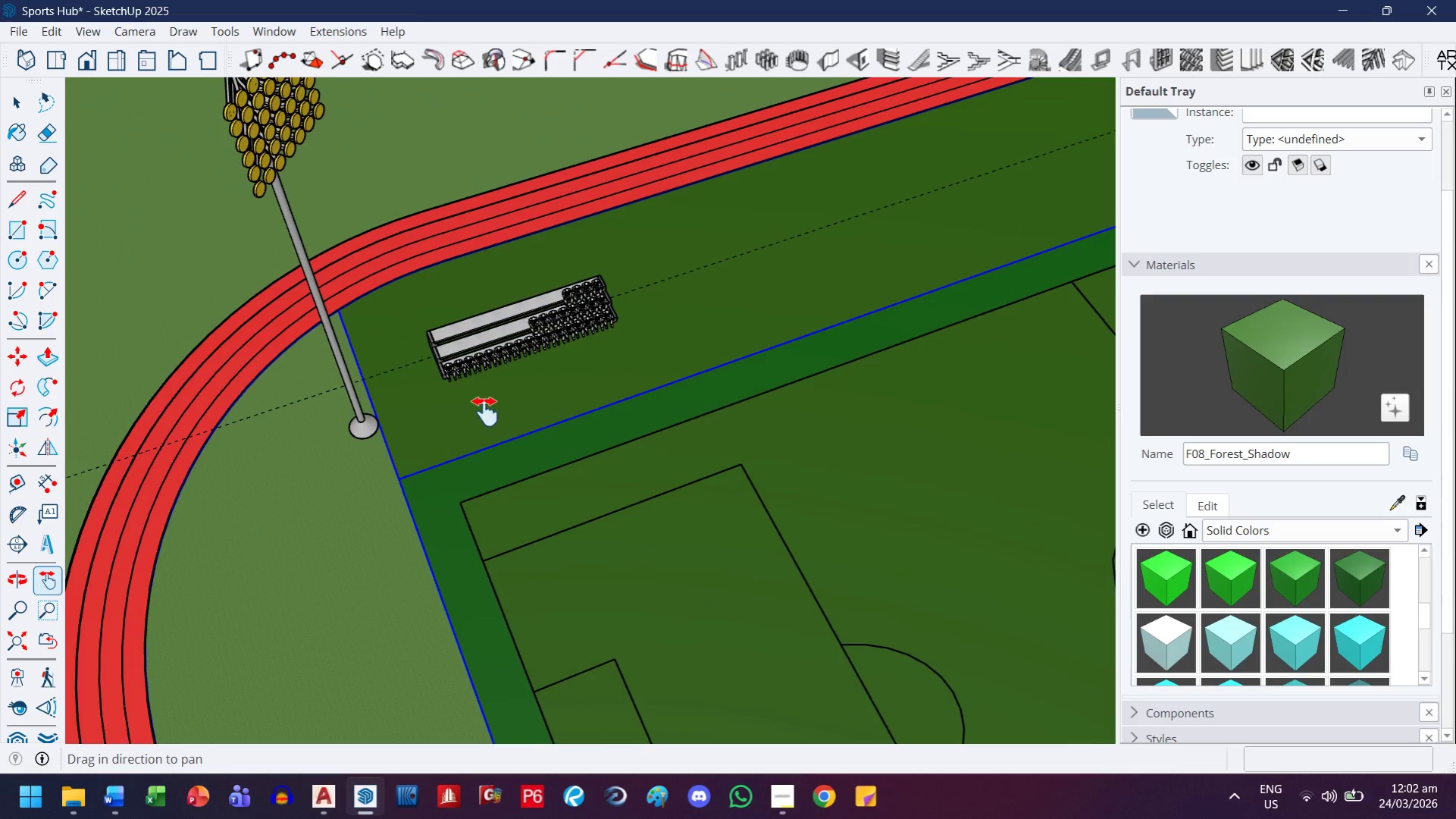 
scroll: coordinate [225, 407], scroll_direction: down, amount: 3.0
 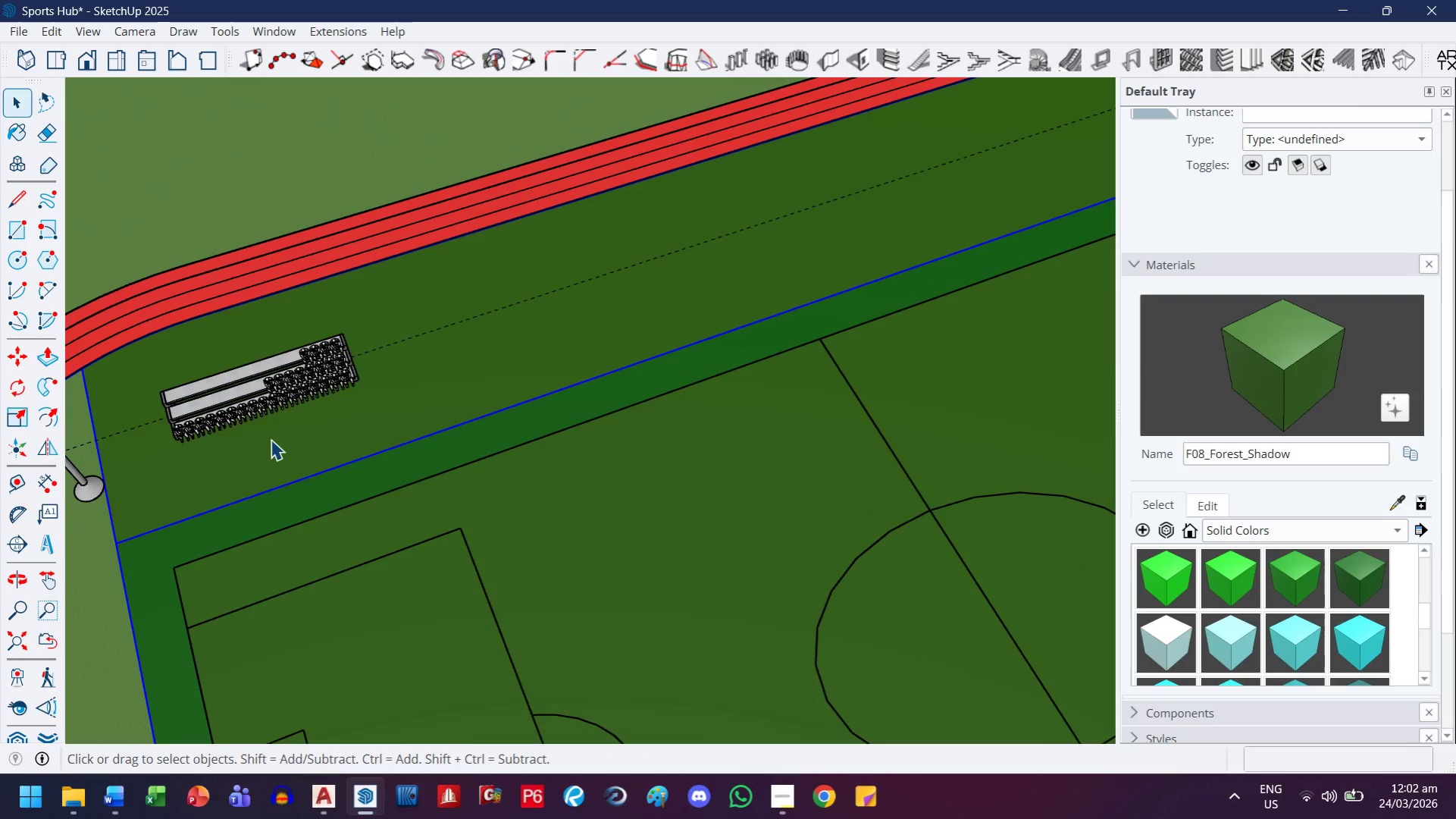 
scroll: coordinate [430, 336], scroll_direction: up, amount: 7.0
 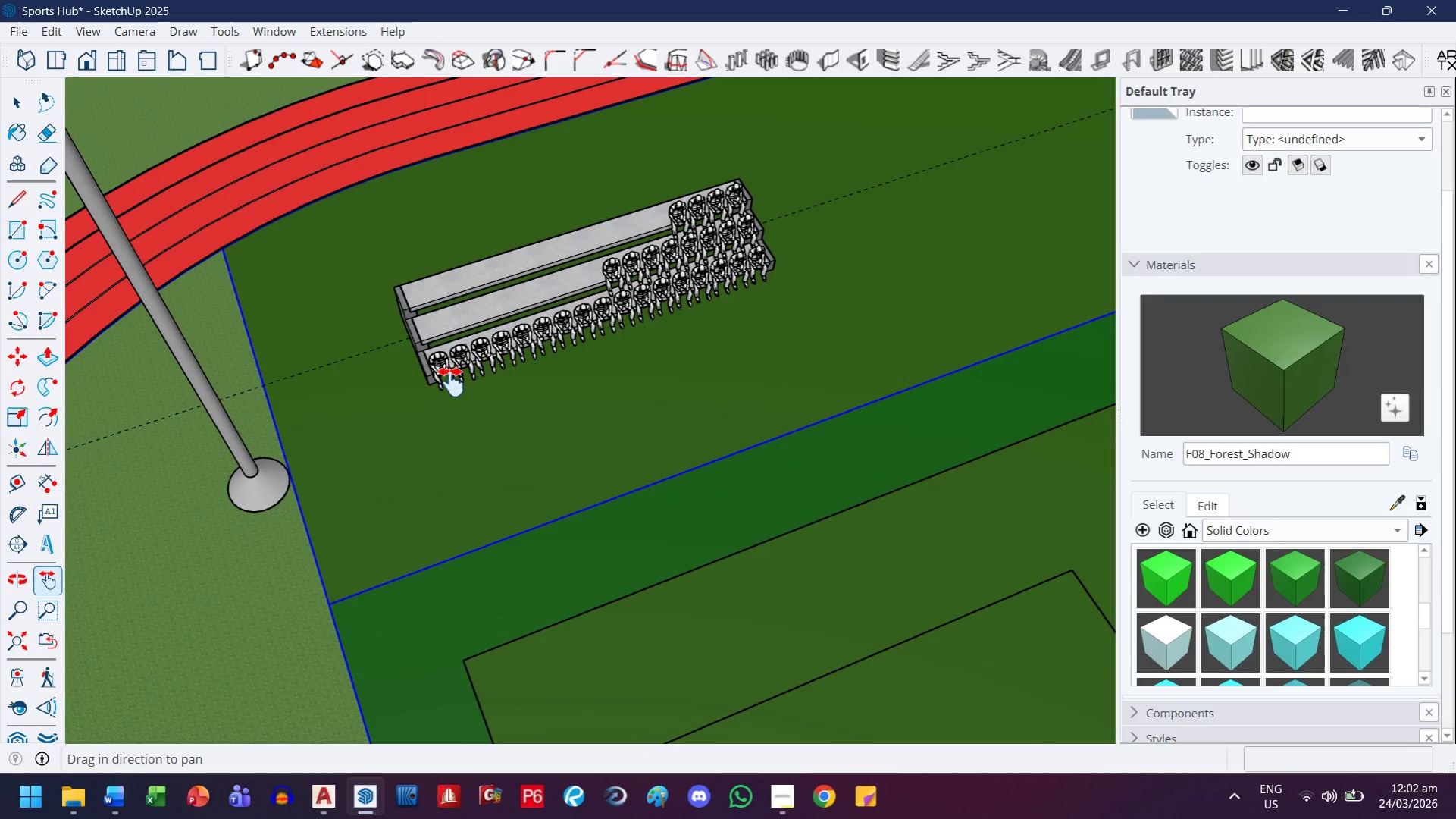 
key(T)
 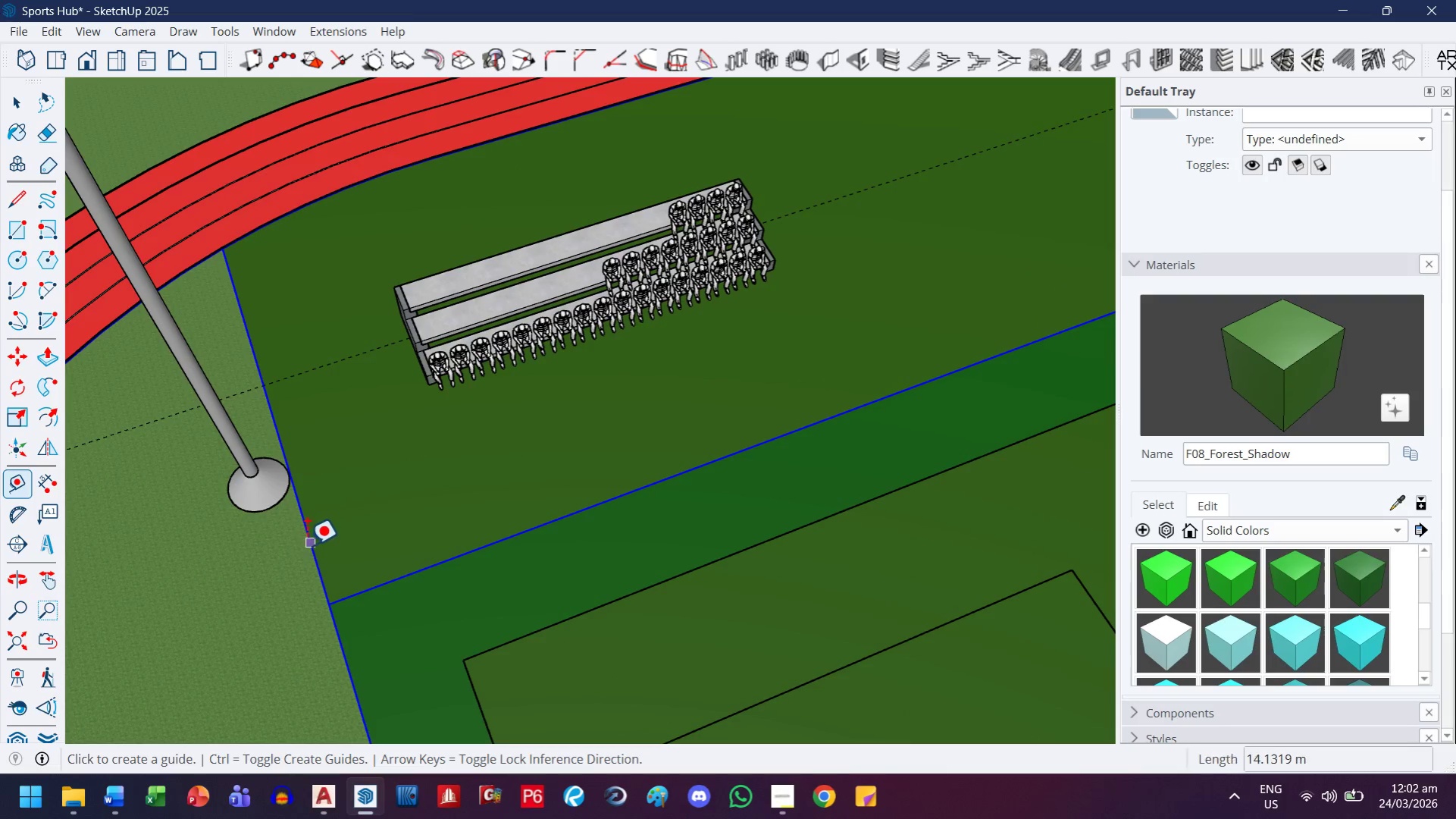 
left_click([307, 544])
 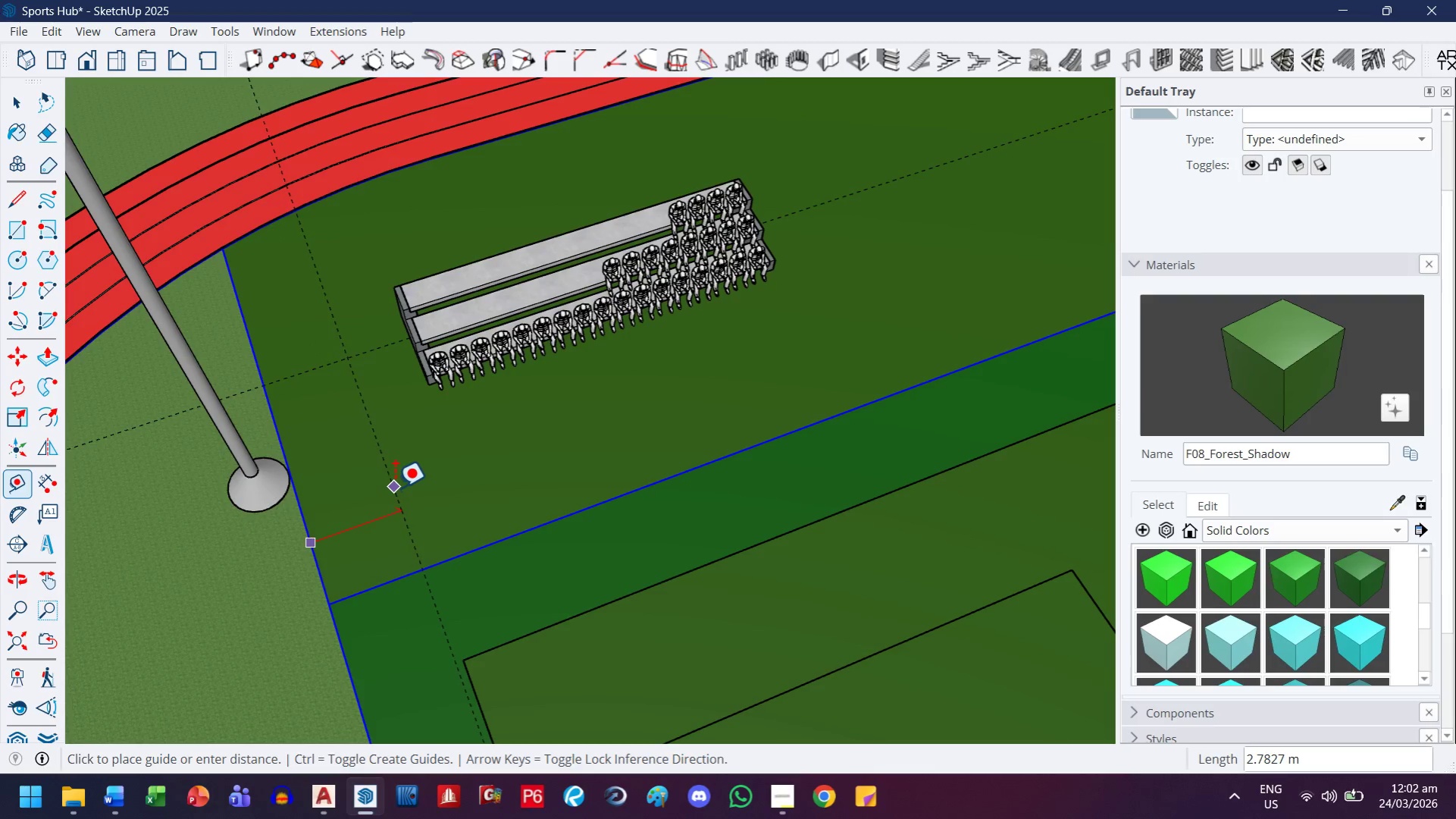 
key(ArrowLeft)
 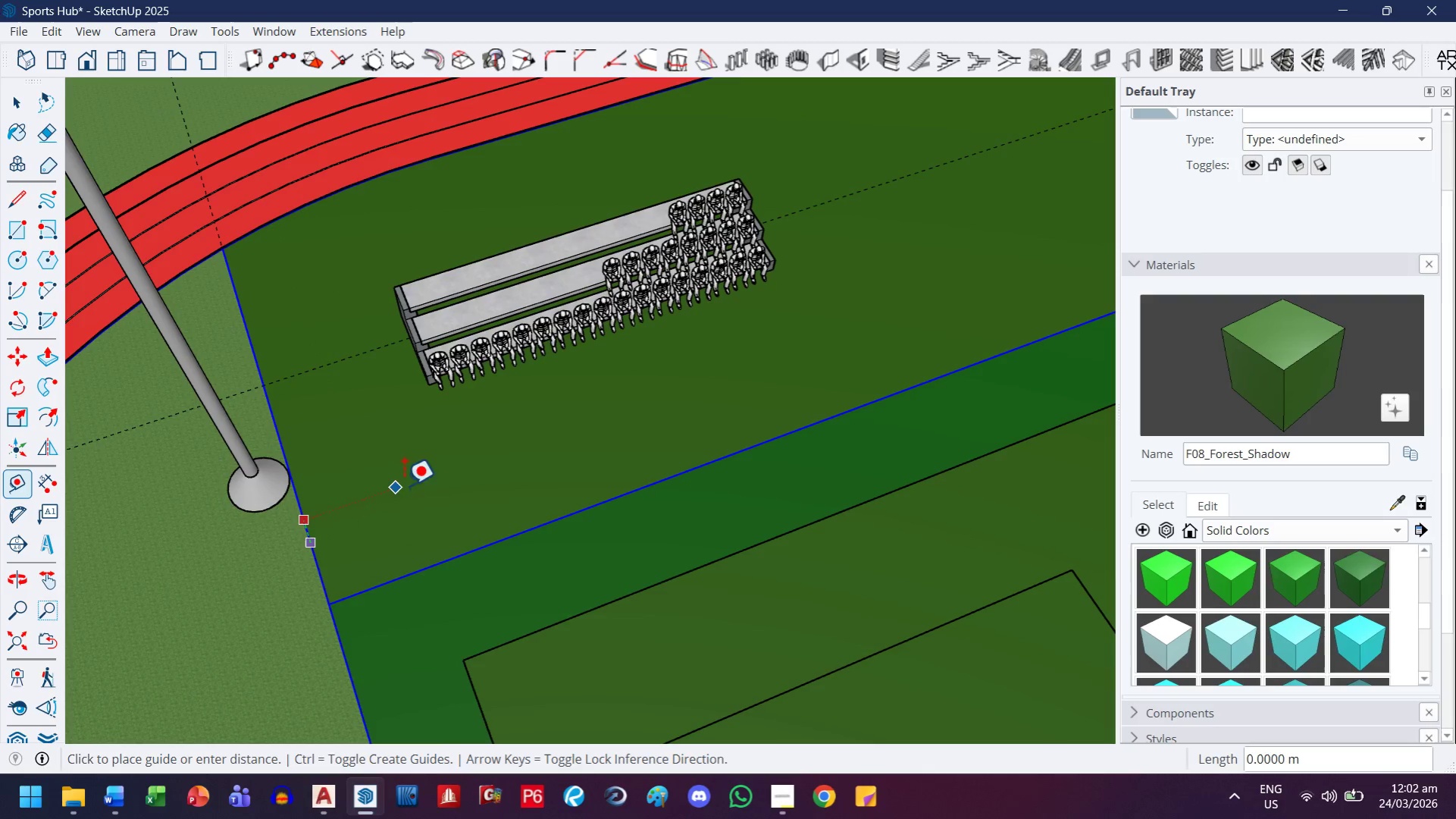 
key(ArrowRight)
 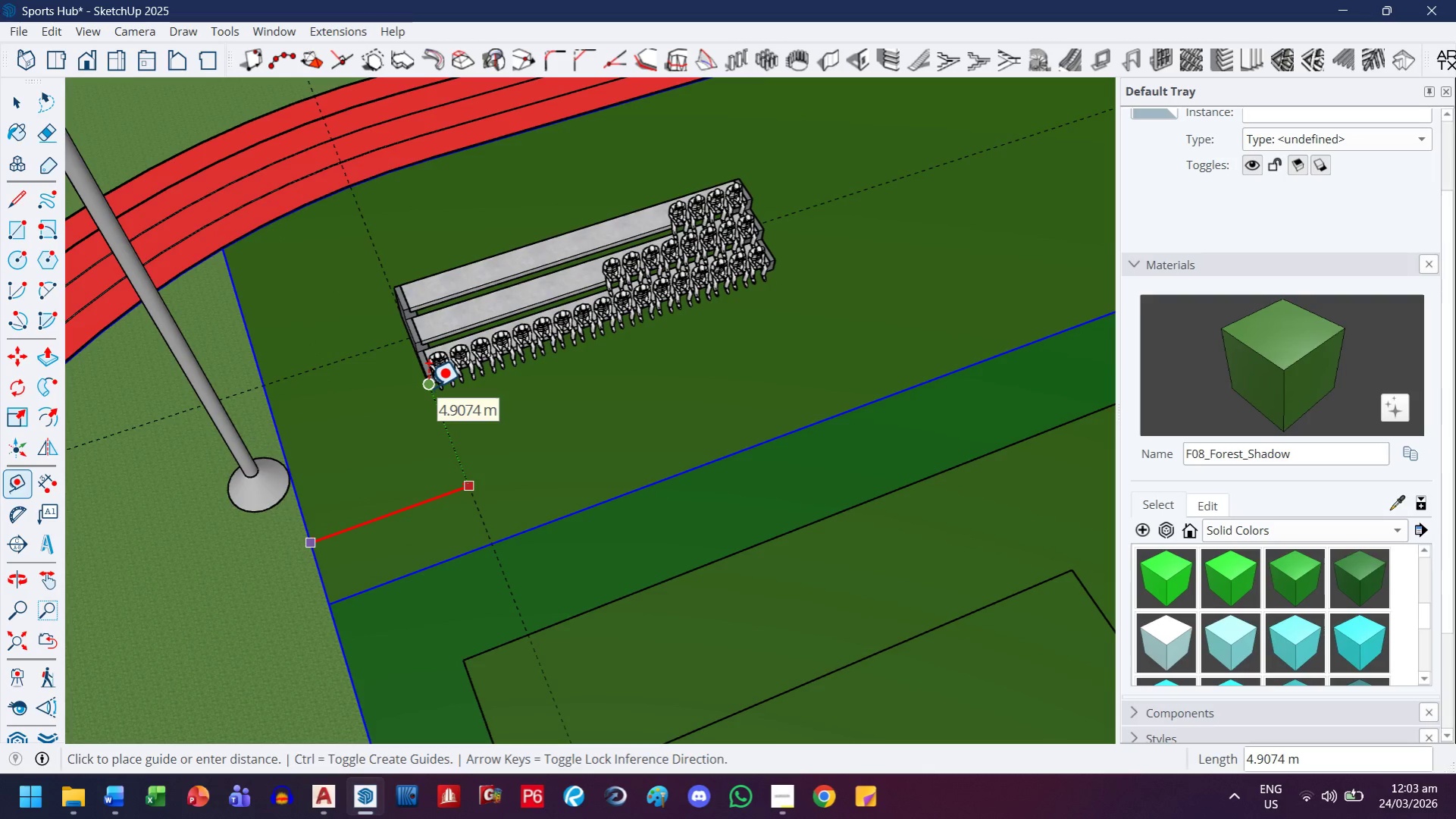 
key(5)
 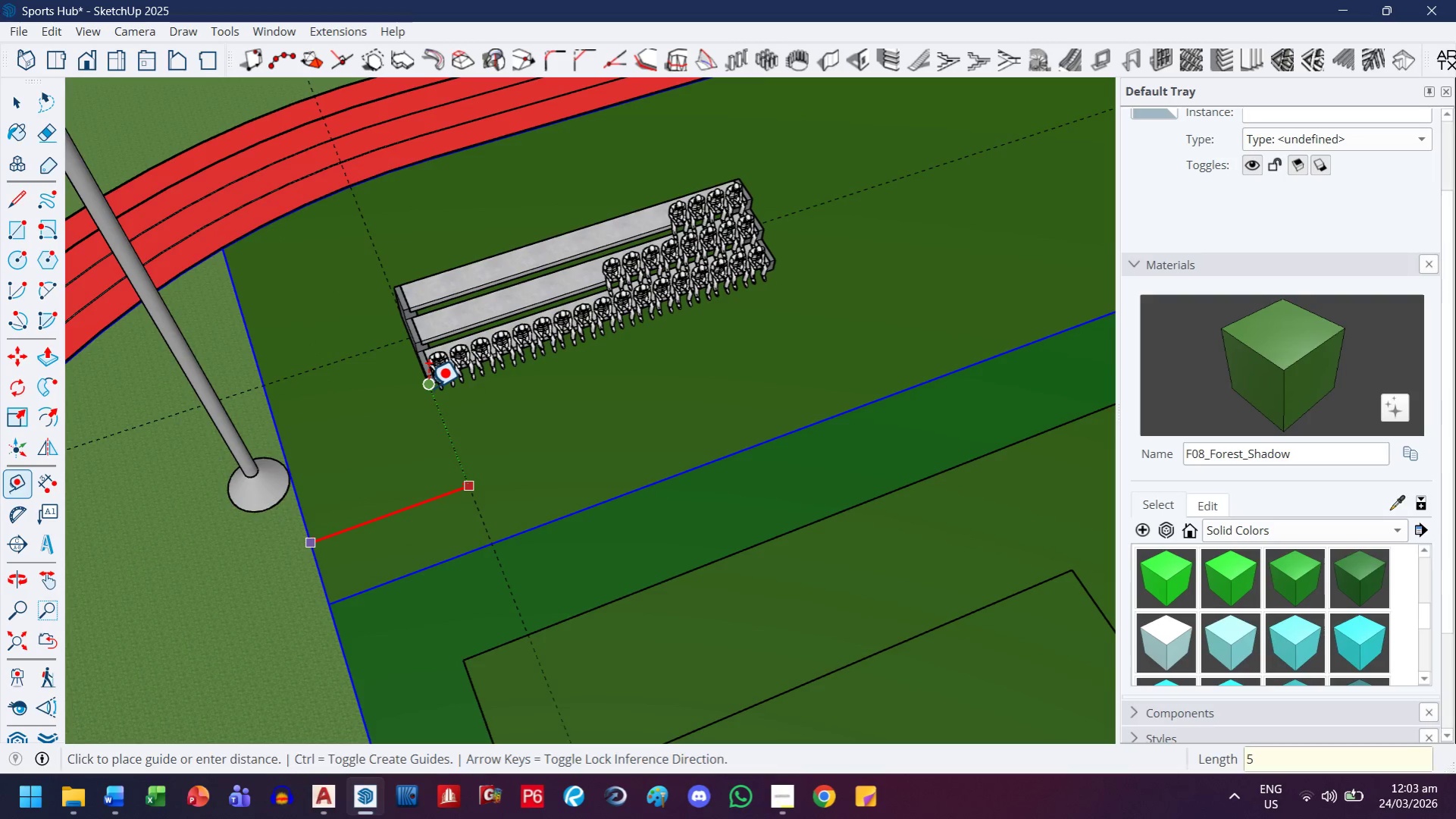 
key(Enter)
 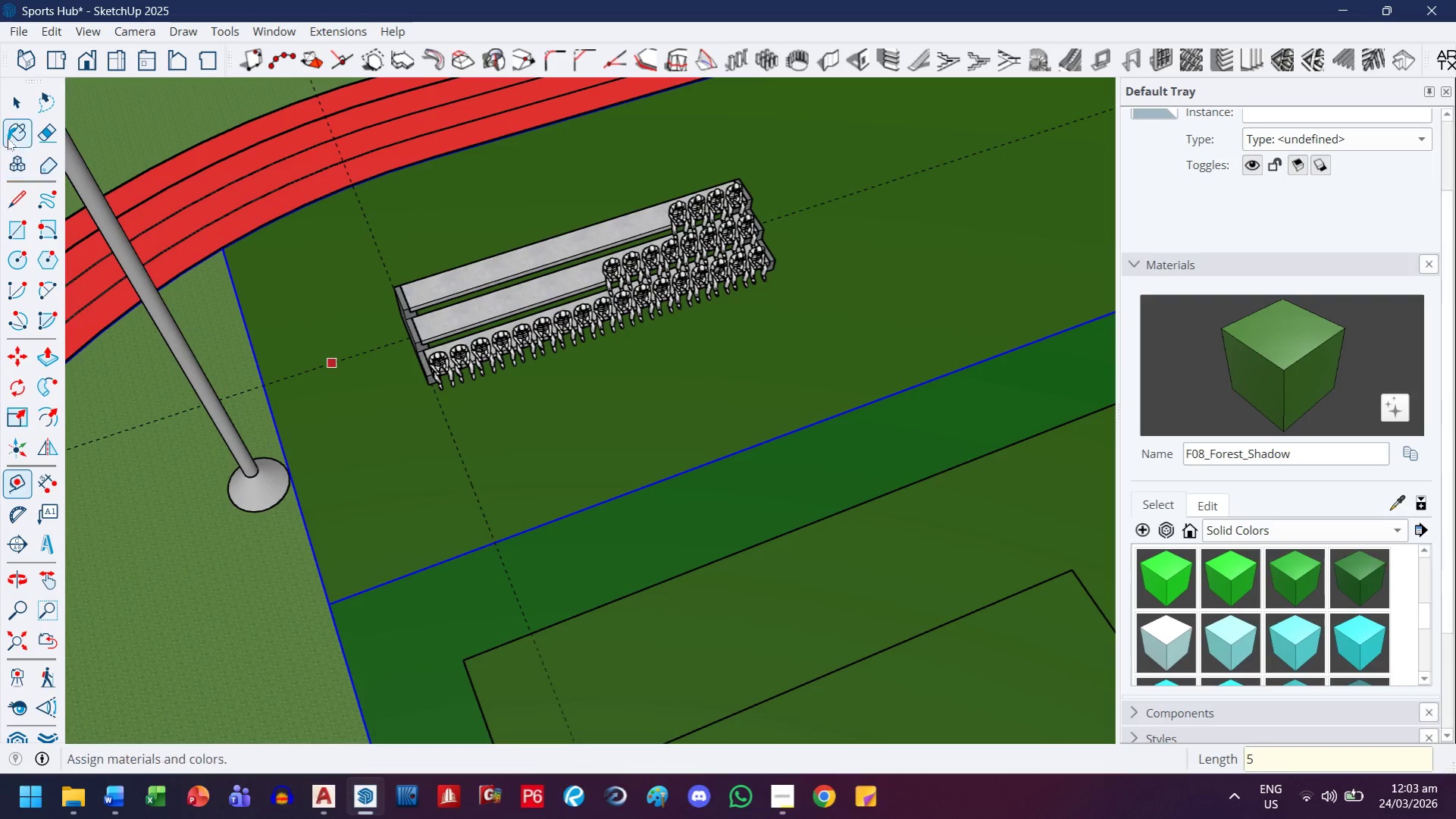 
left_click([20, 102])
 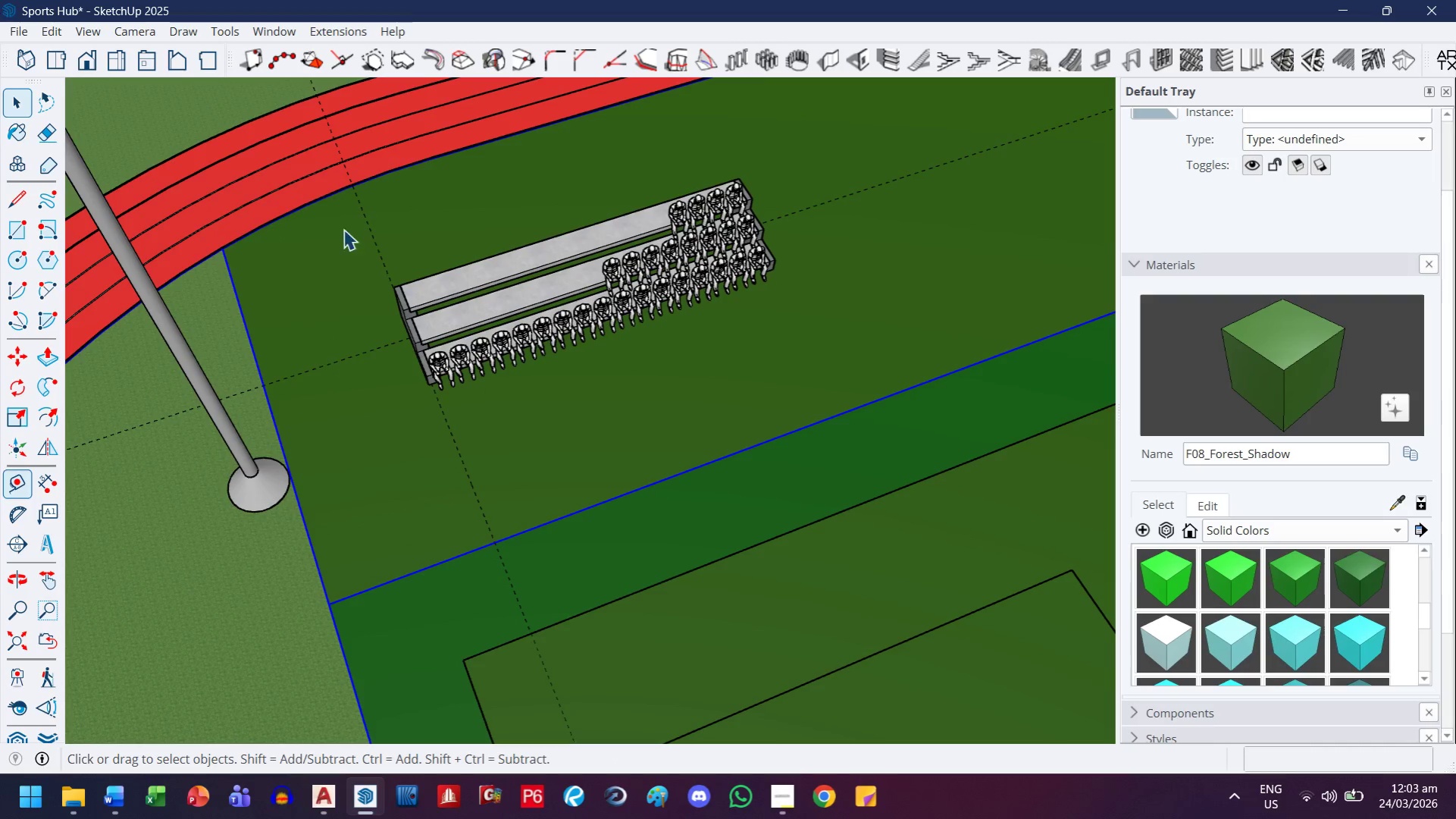 
left_click([399, 361])
 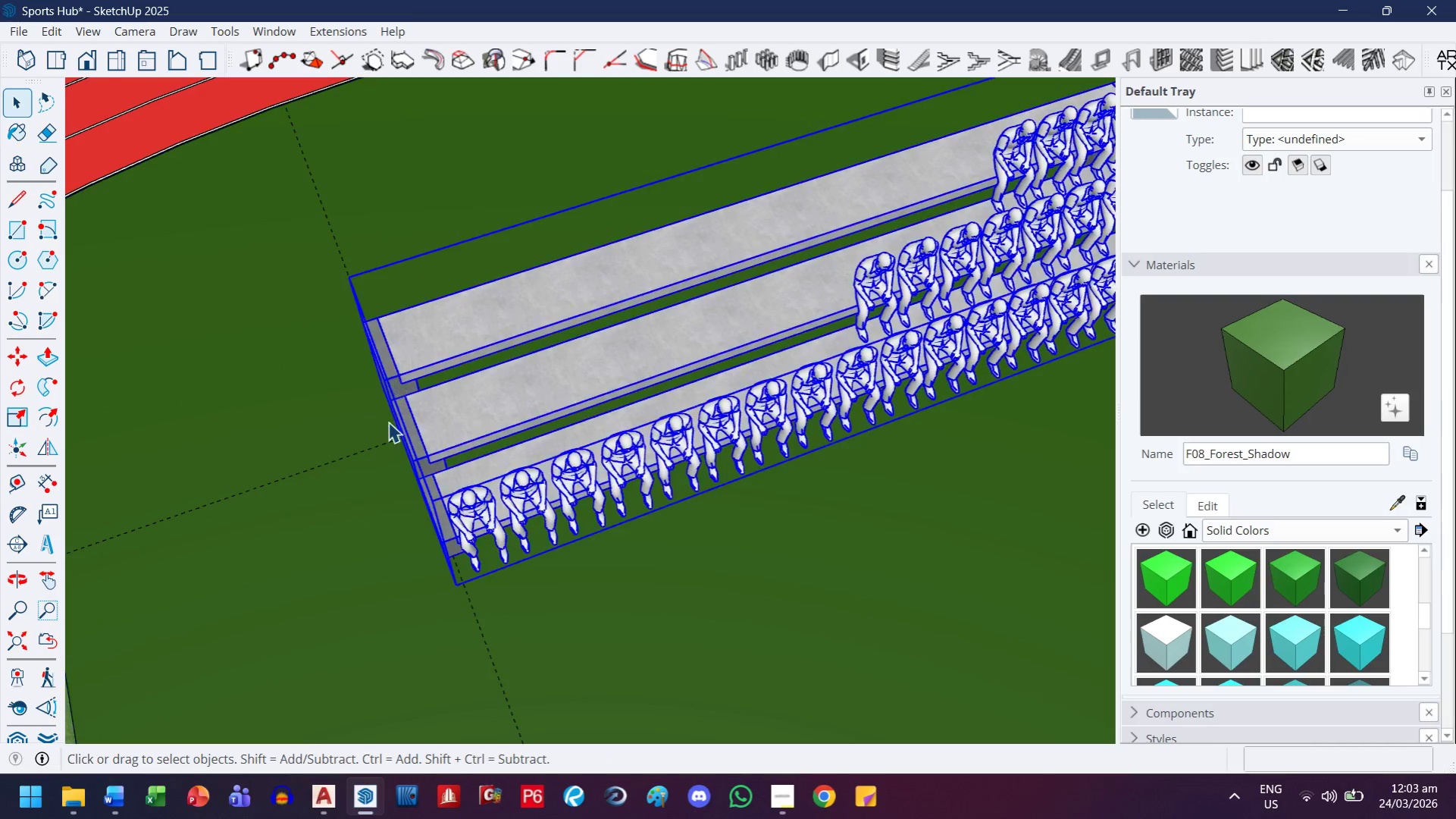 
scroll: coordinate [388, 422], scroll_direction: up, amount: 9.0
 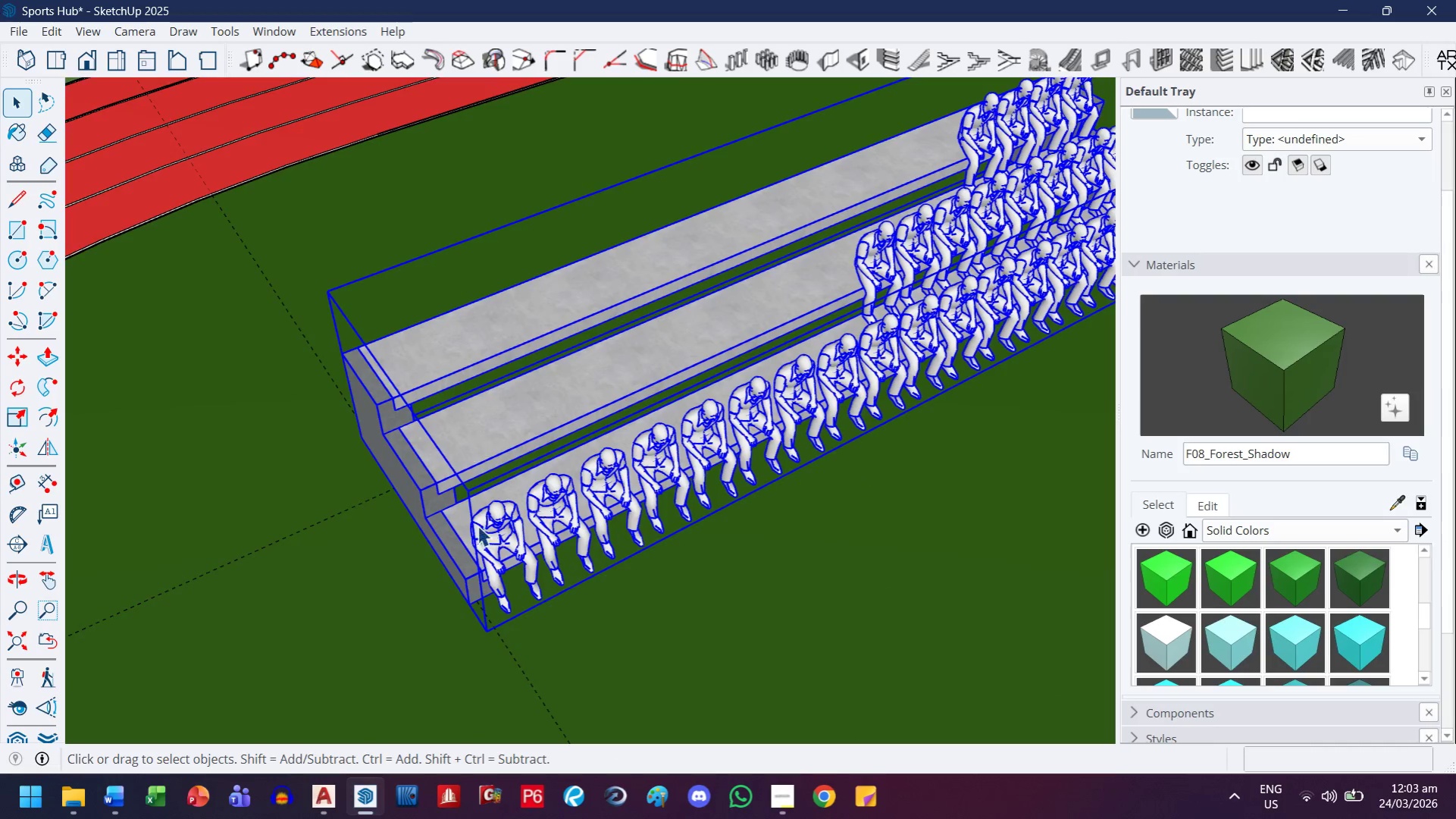 
key(M)
 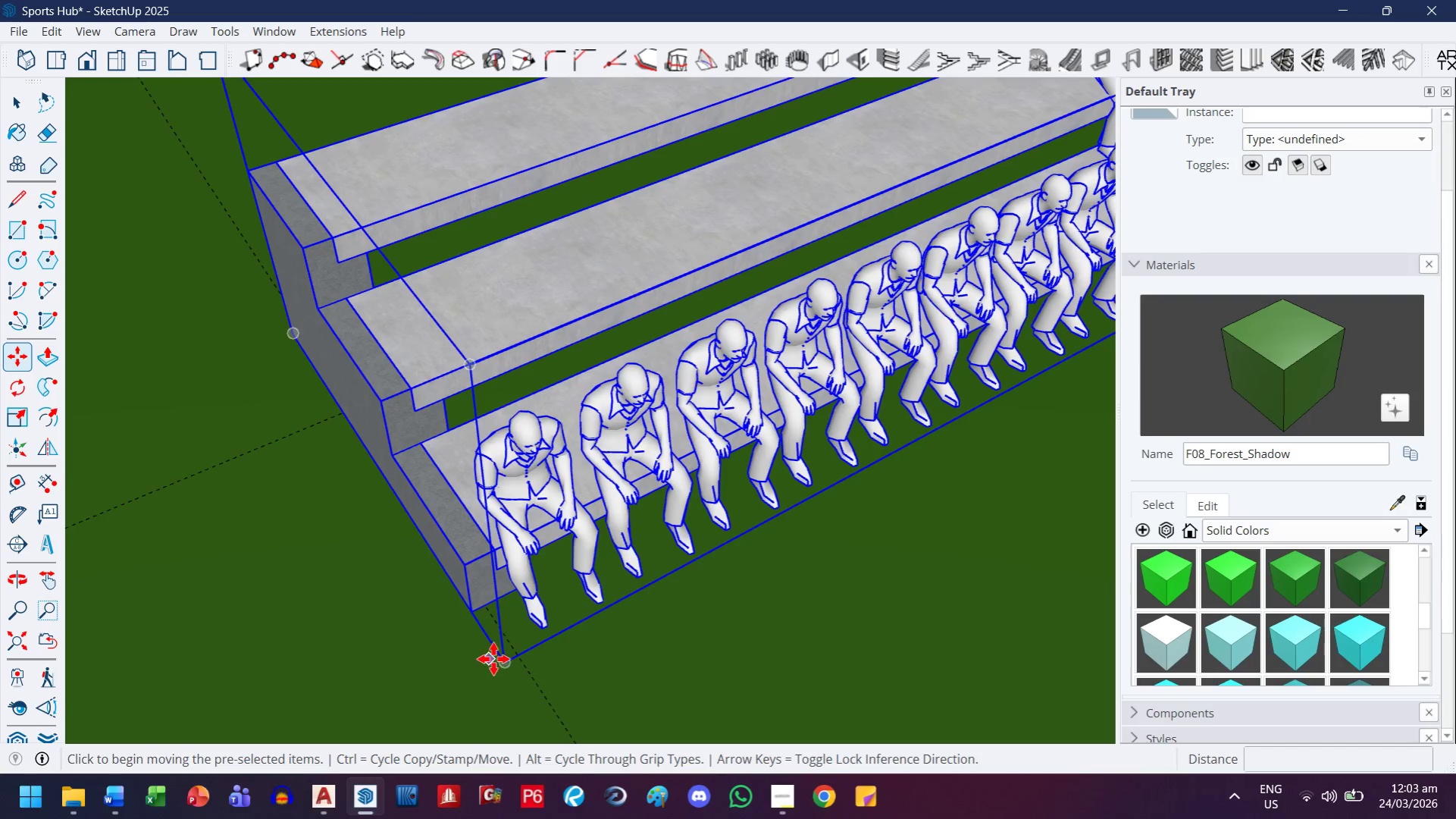 
scroll: coordinate [464, 626], scroll_direction: up, amount: 6.0
 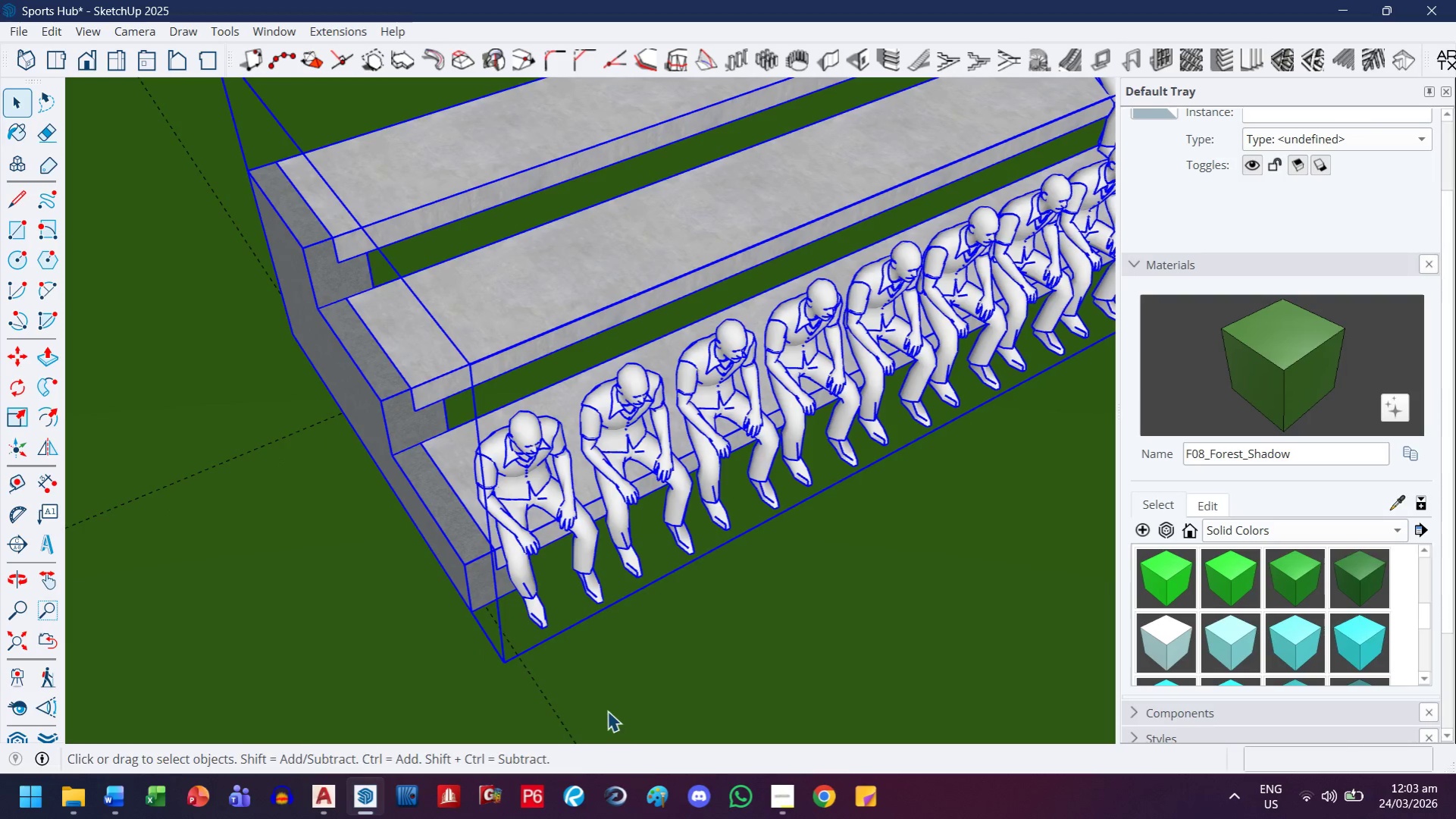 
left_click([494, 659])
 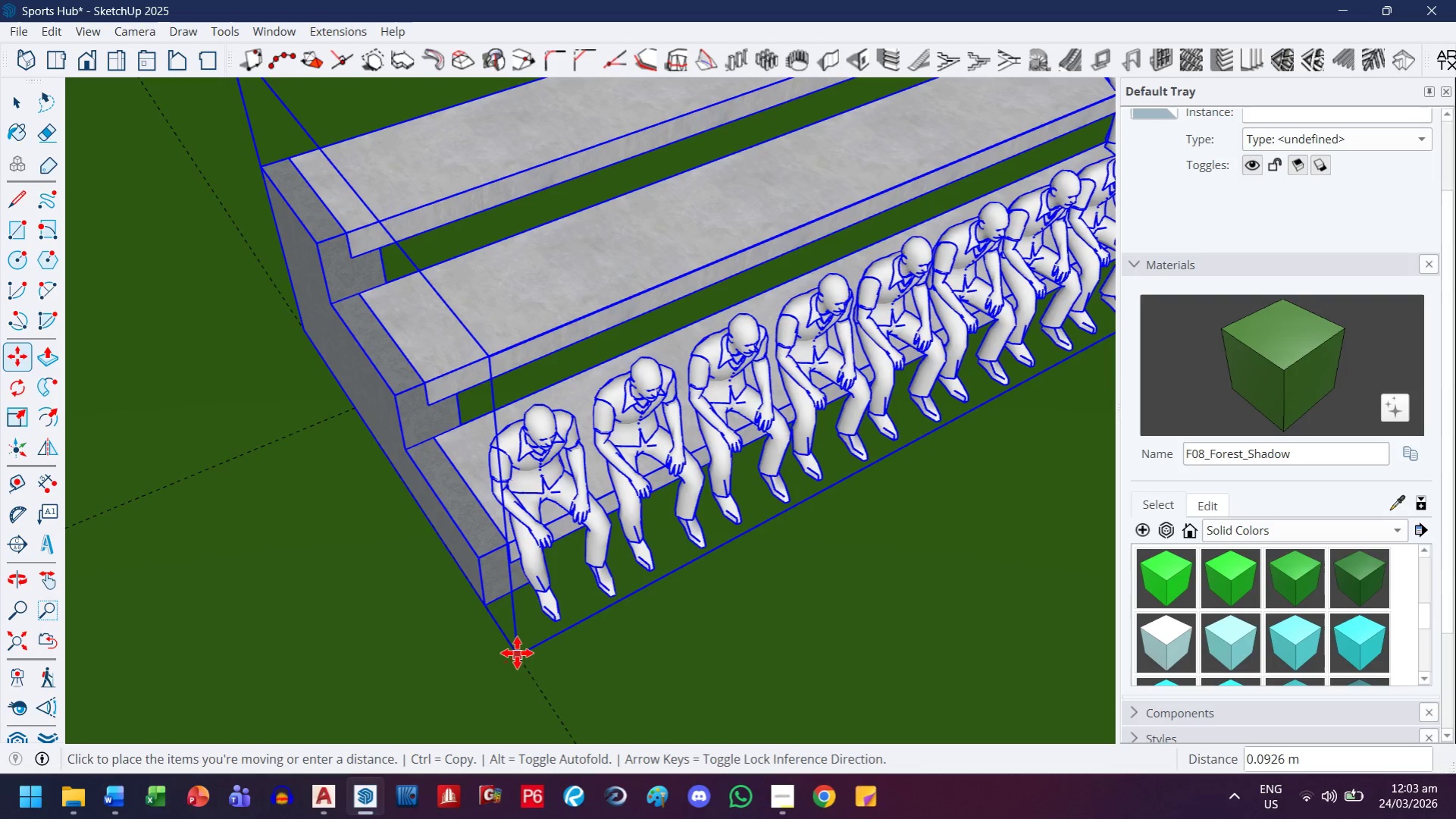 
key(ArrowRight)
 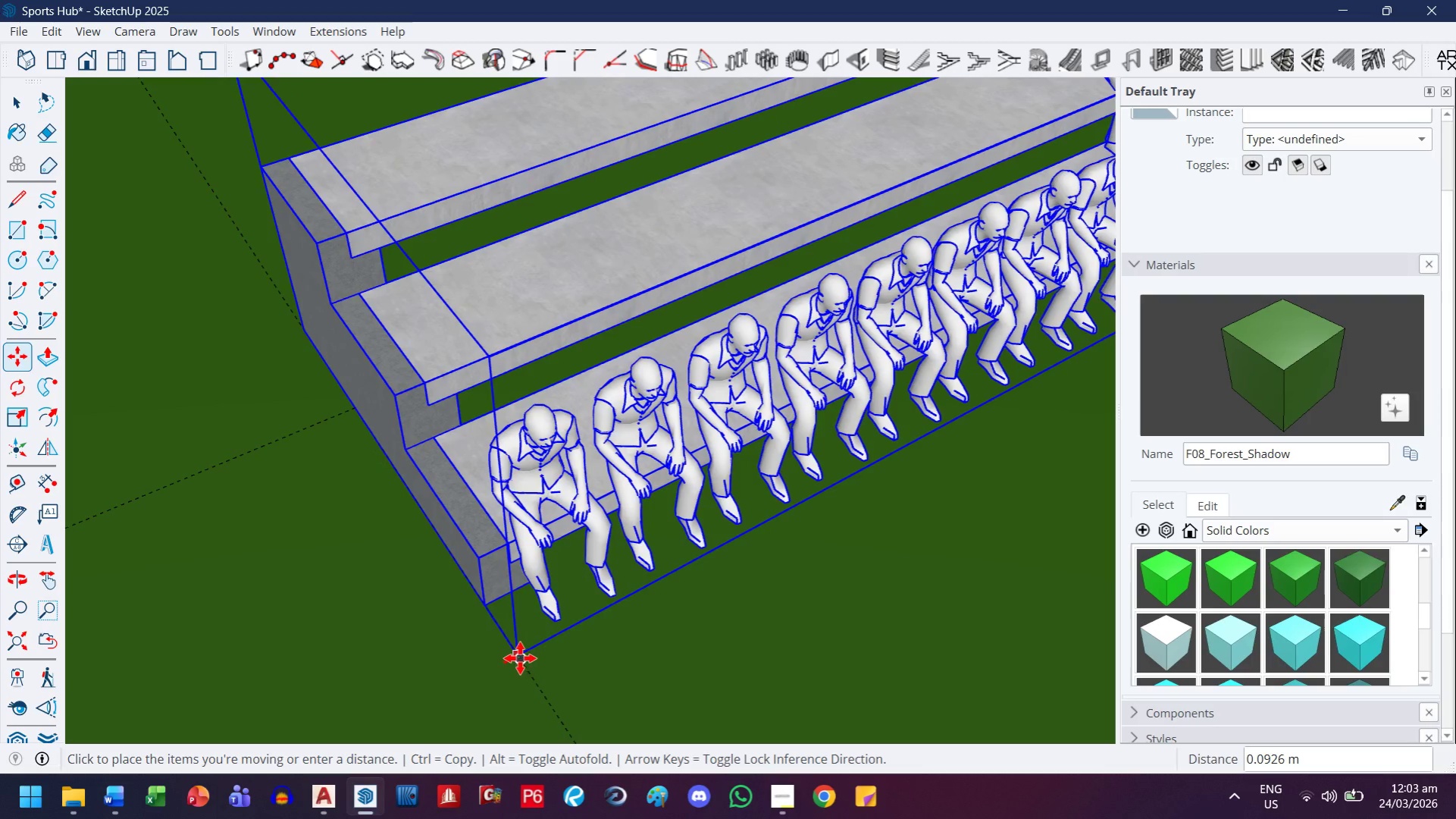 
left_click([520, 658])
 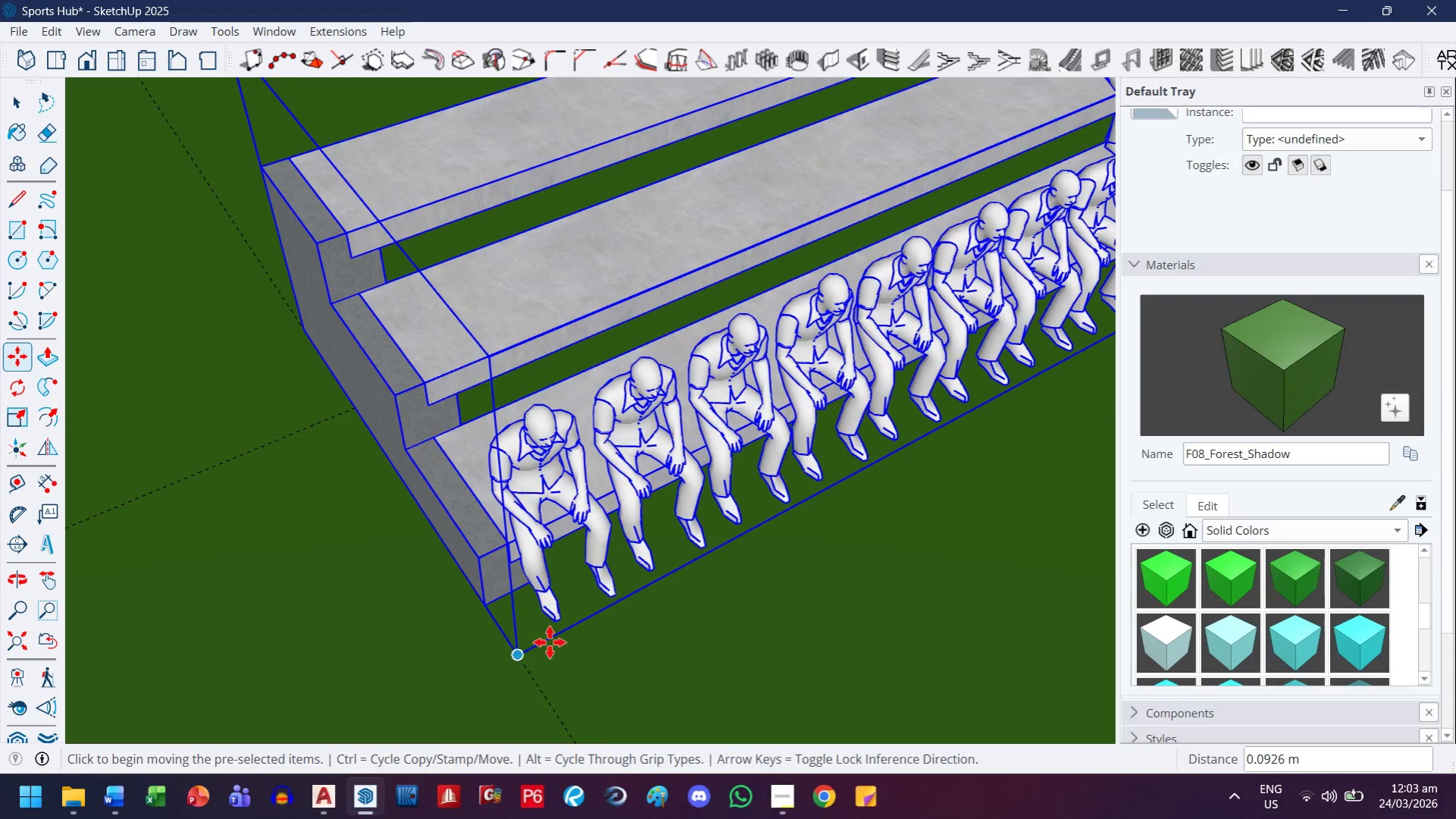 
key(E)
 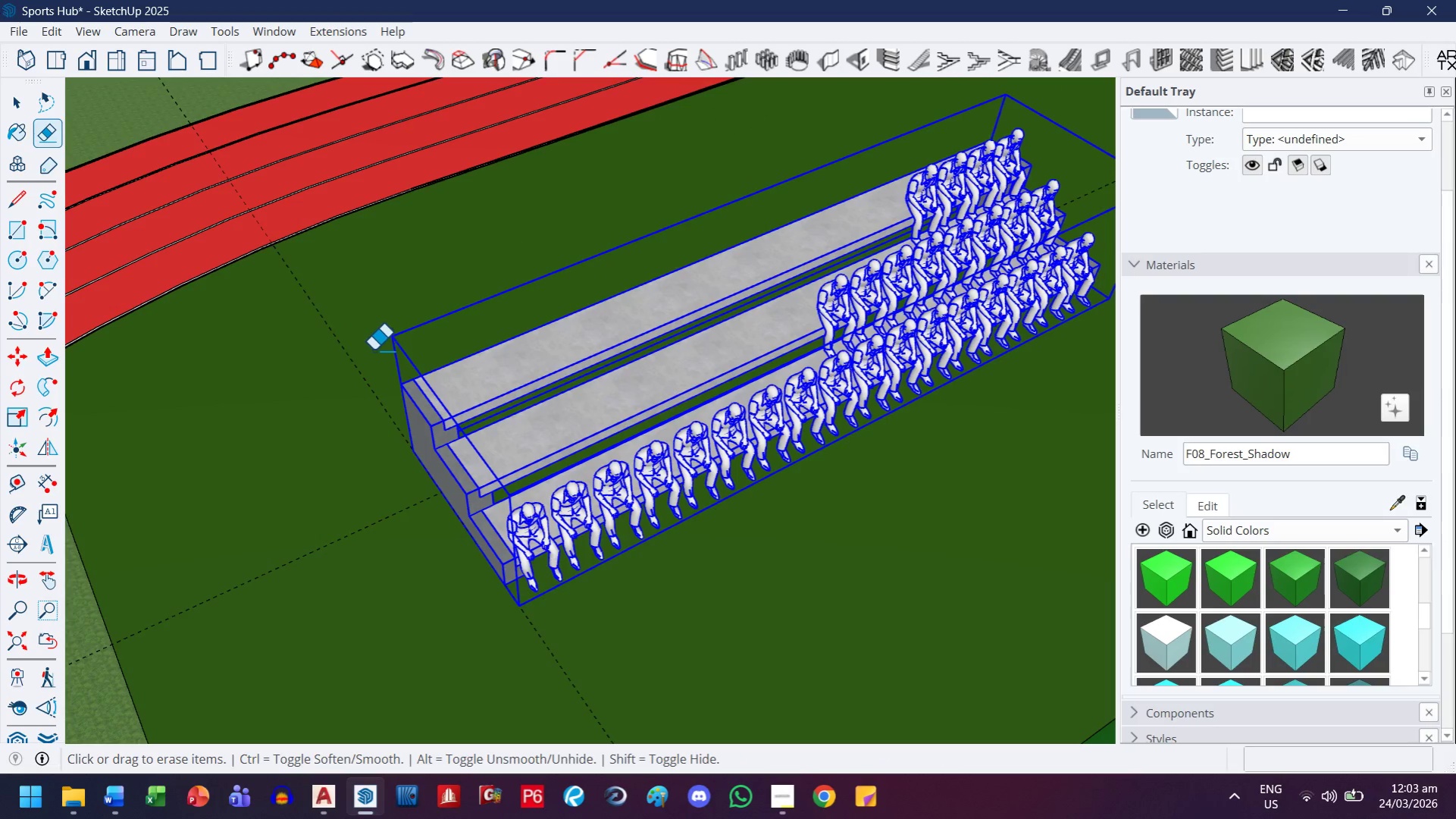 
scroll: coordinate [504, 544], scroll_direction: down, amount: 12.0
 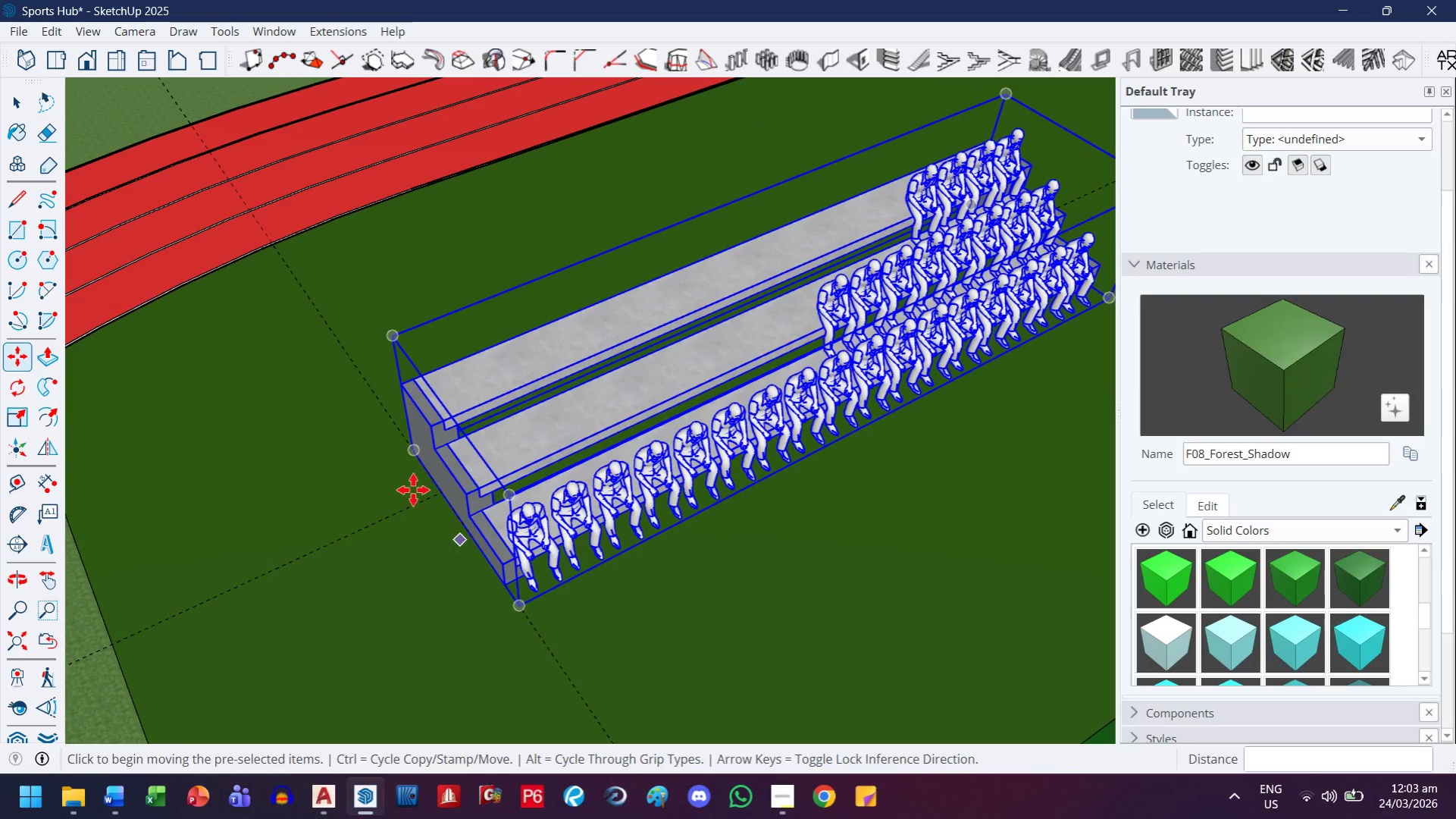 
left_click_drag(start_coordinate=[374, 349], to_coordinate=[318, 372])
 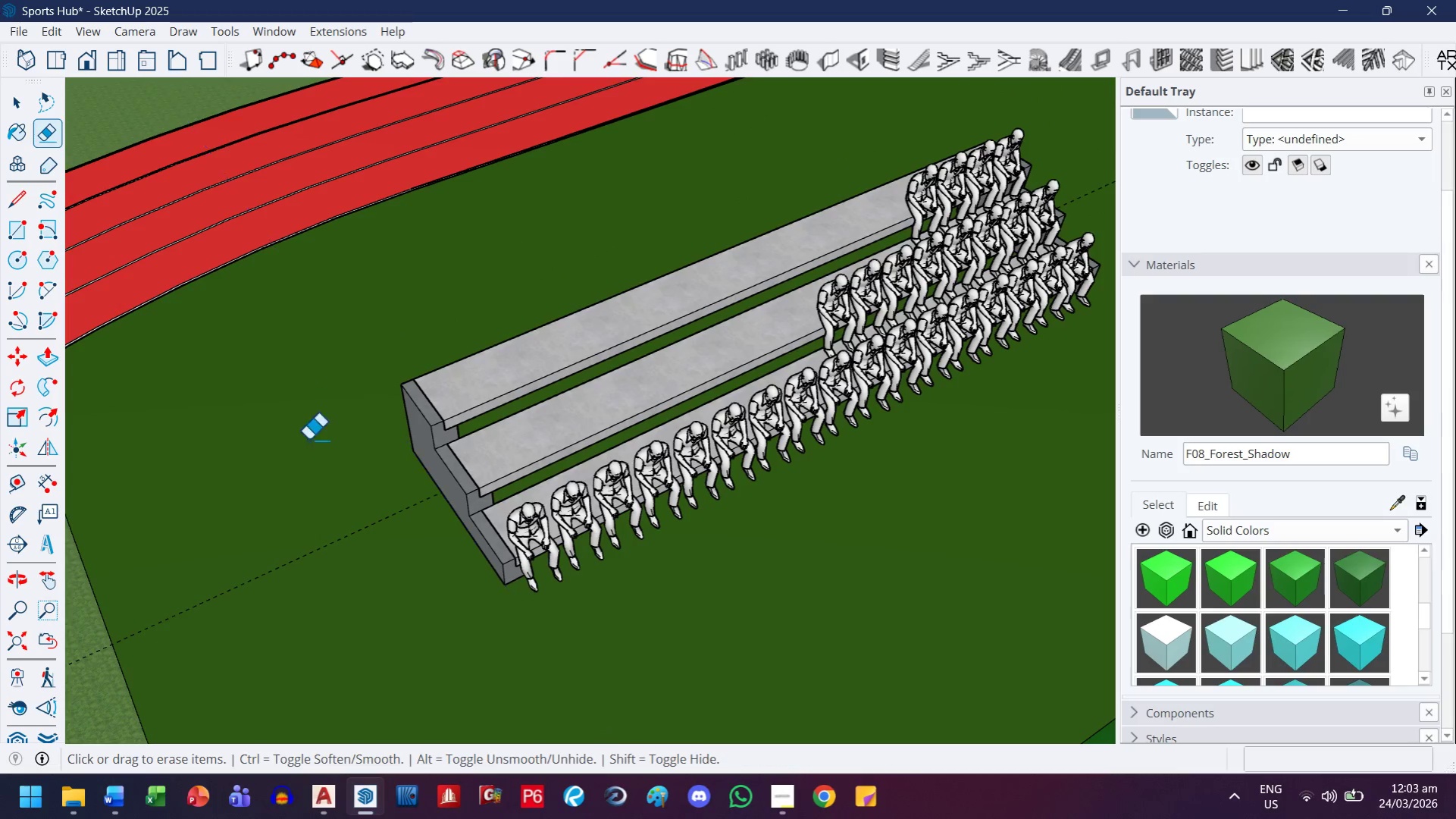 
left_click_drag(start_coordinate=[308, 447], to_coordinate=[305, 561])
 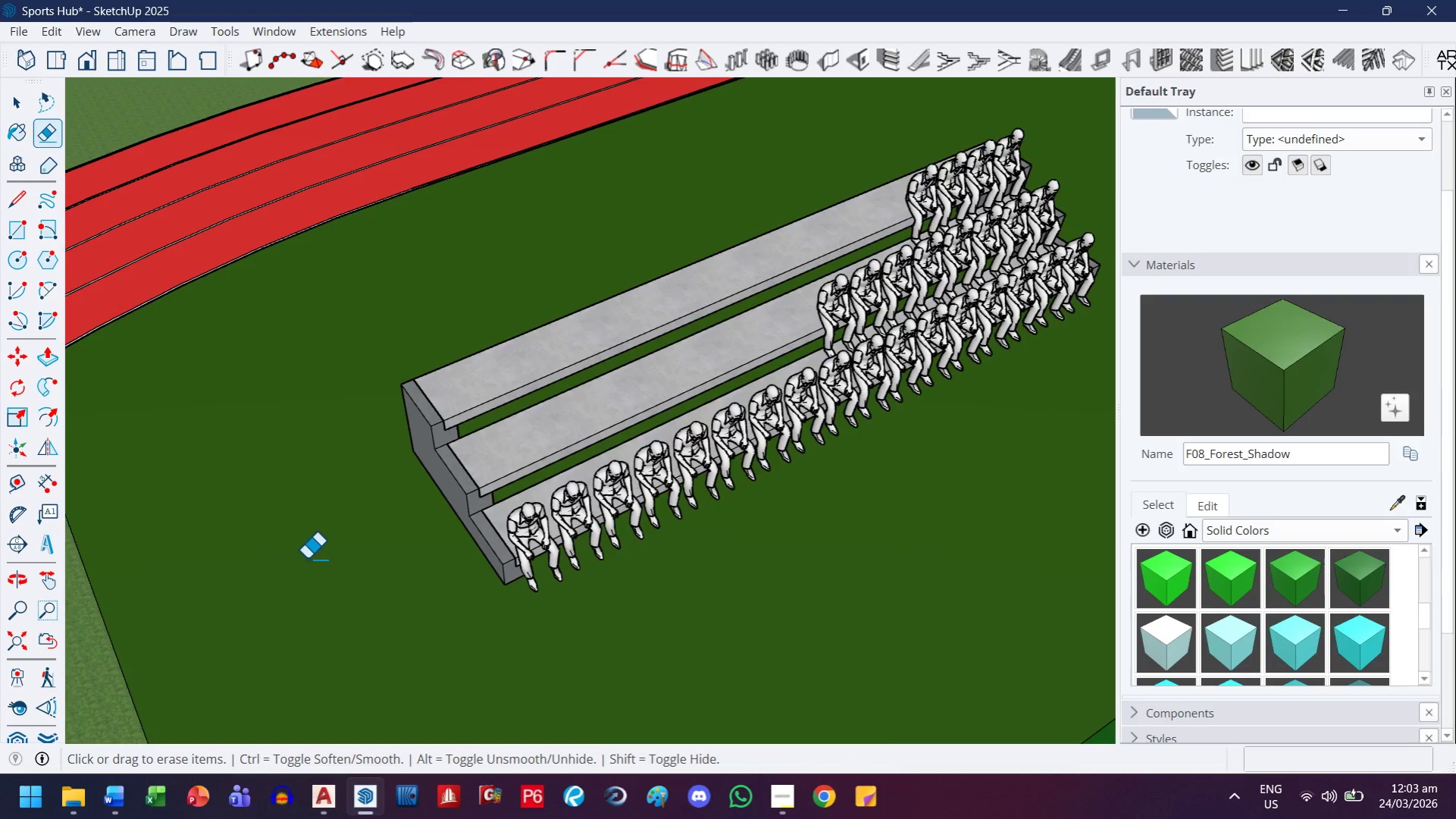 
key(H)
 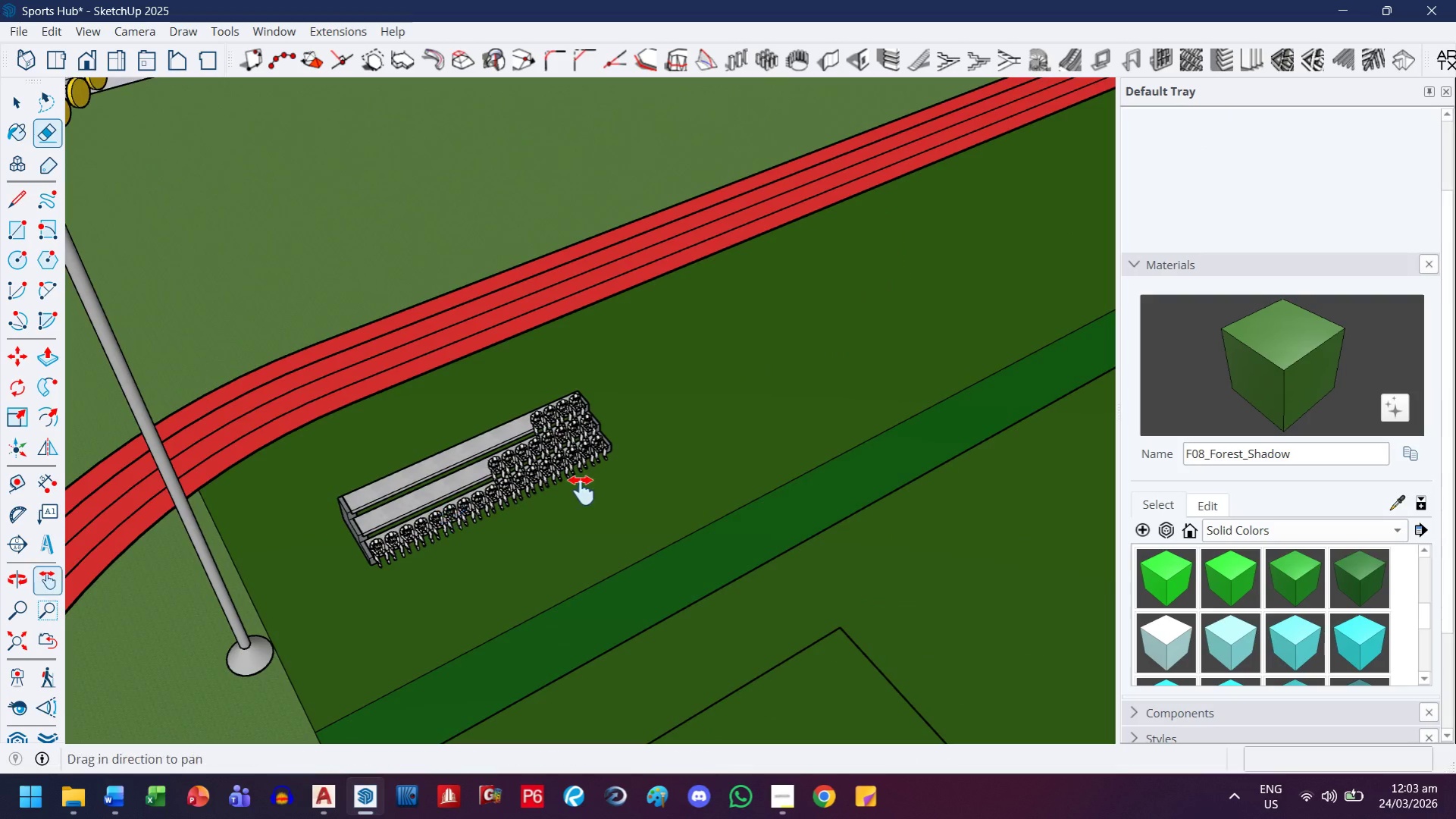 
left_click_drag(start_coordinate=[581, 489], to_coordinate=[262, 501])
 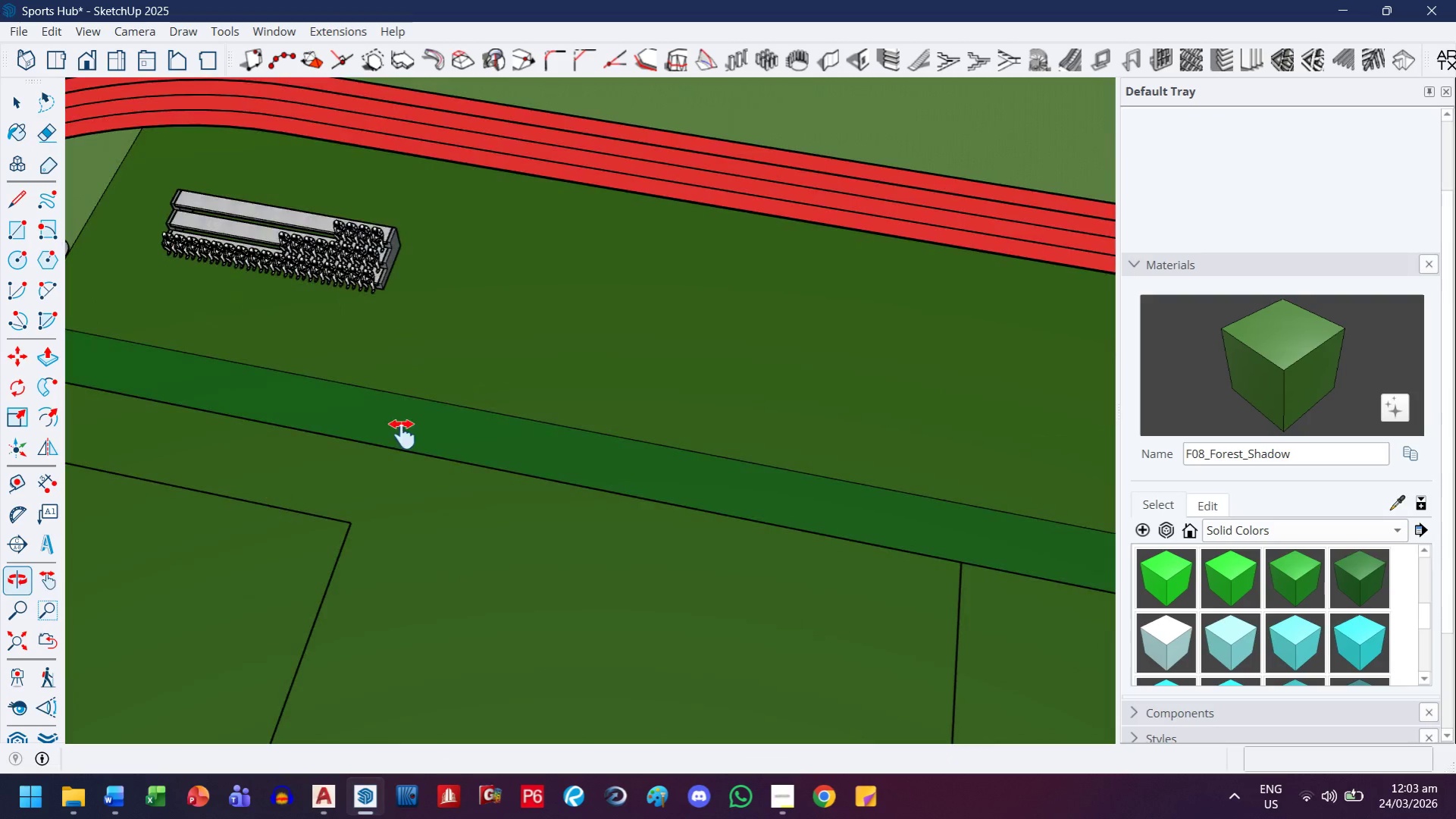 
scroll: coordinate [302, 554], scroll_direction: down, amount: 12.0
 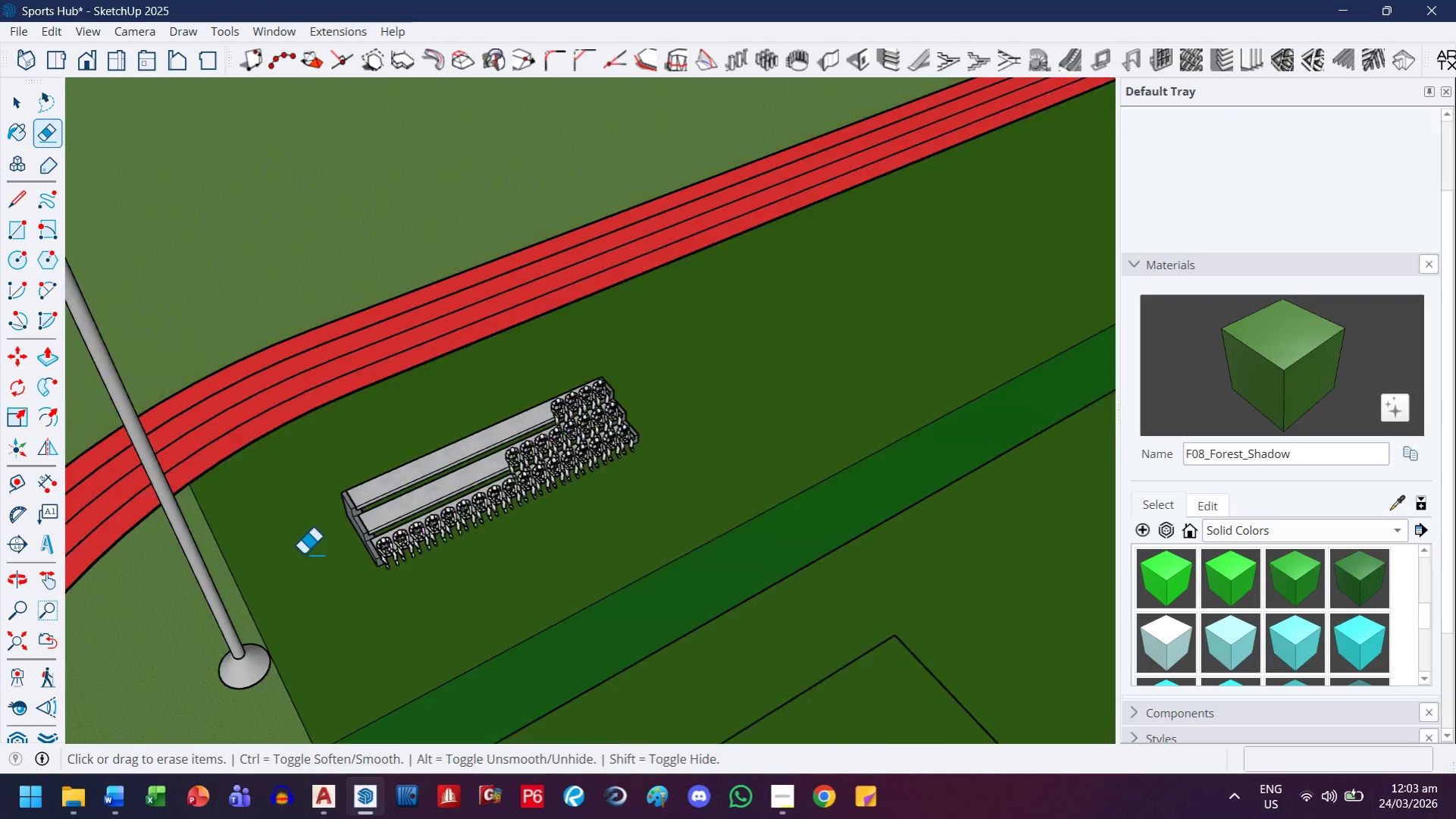 
left_click_drag(start_coordinate=[631, 341], to_coordinate=[578, 303])
 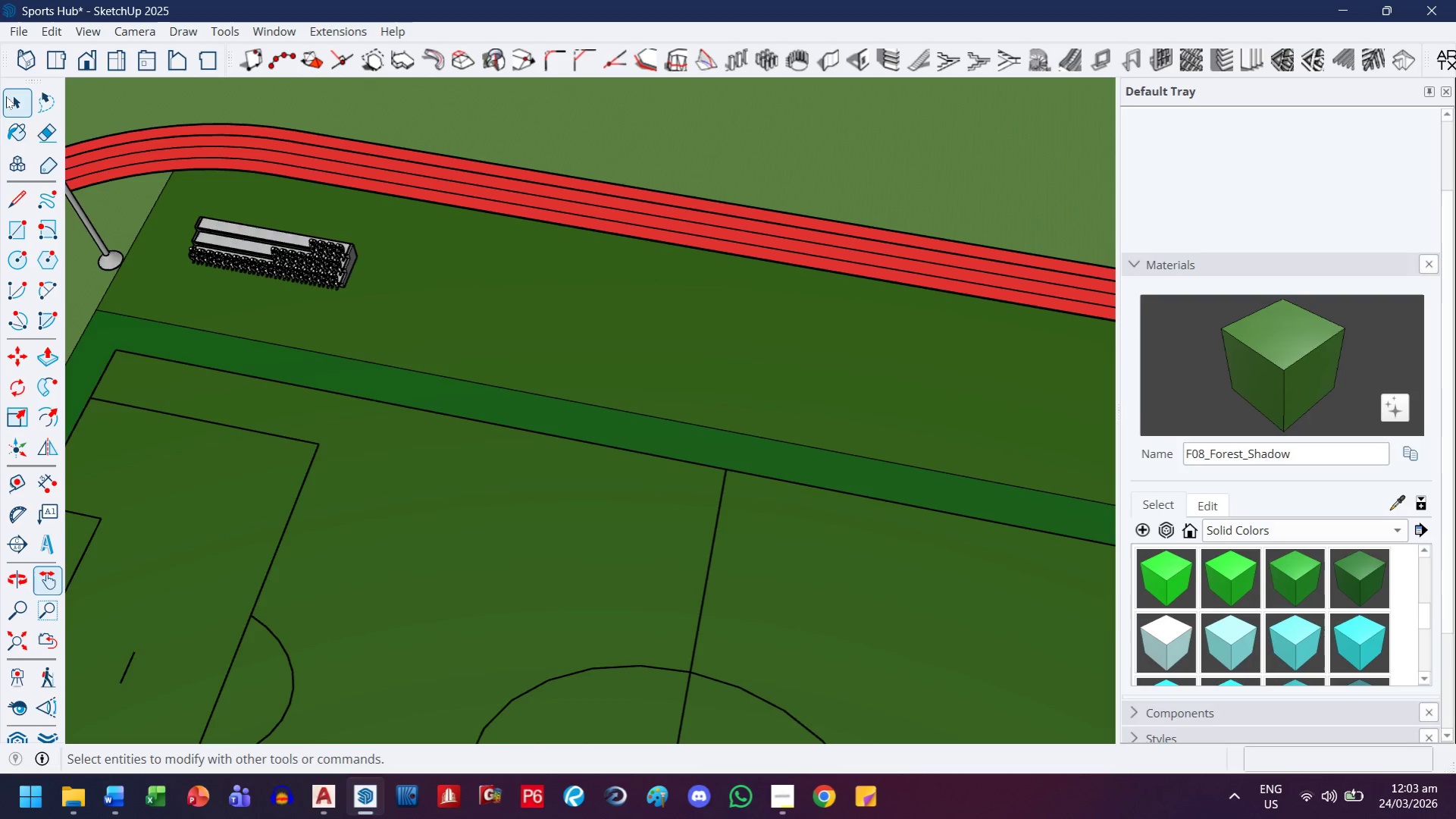 
scroll: coordinate [428, 408], scroll_direction: down, amount: 4.0
 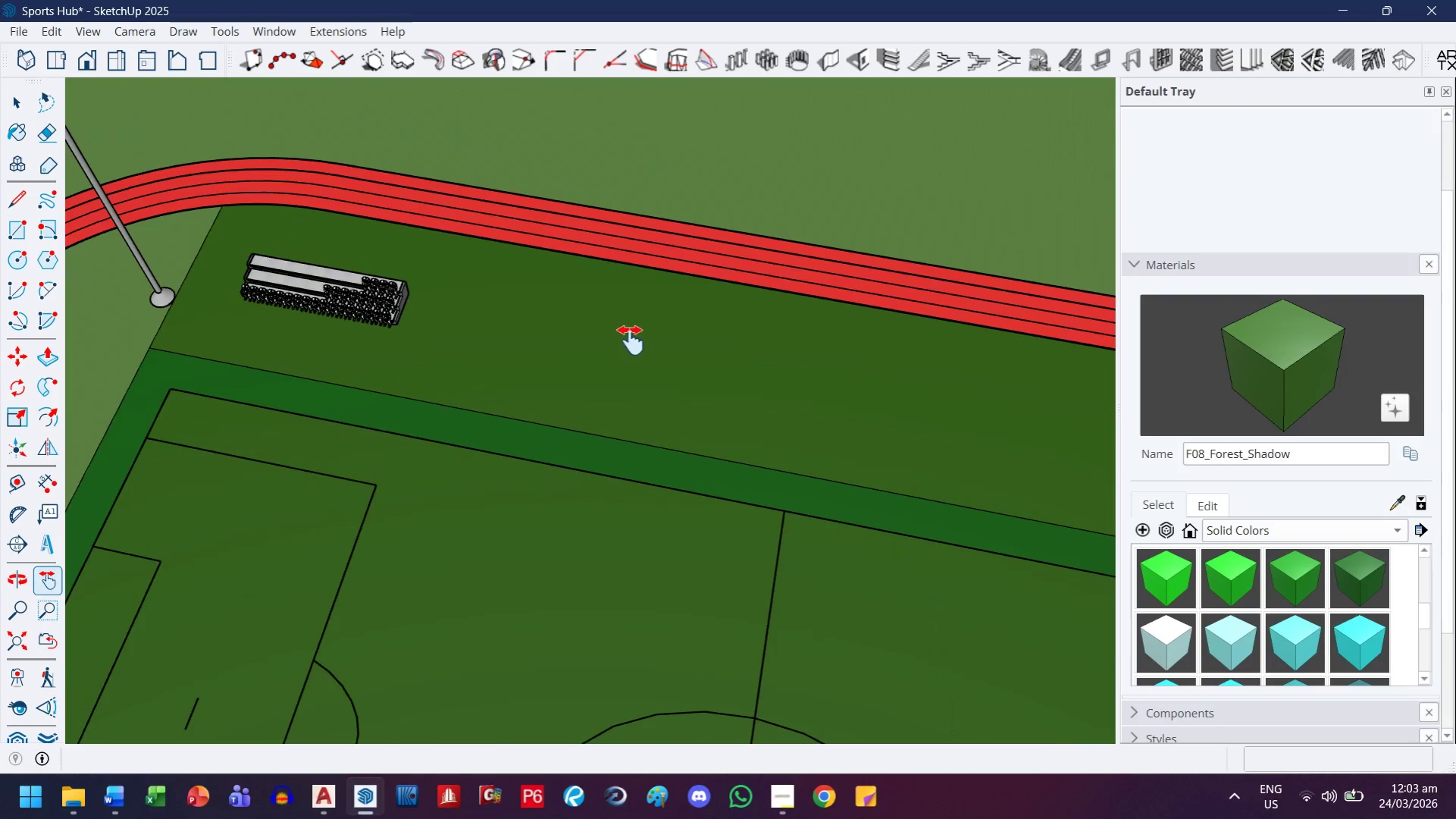 
left_click([14, 96])
 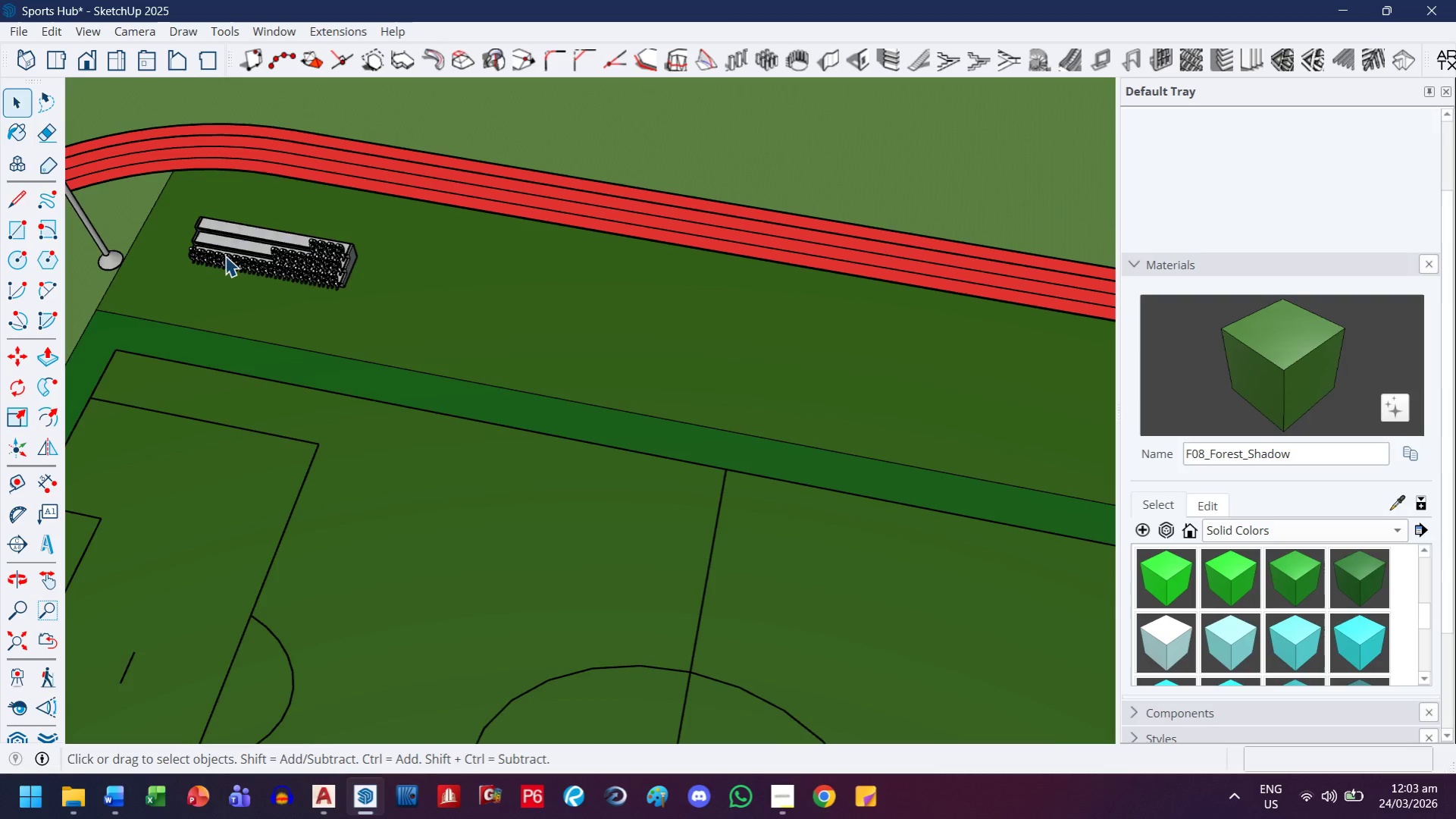 
scroll: coordinate [528, 389], scroll_direction: down, amount: 6.0
 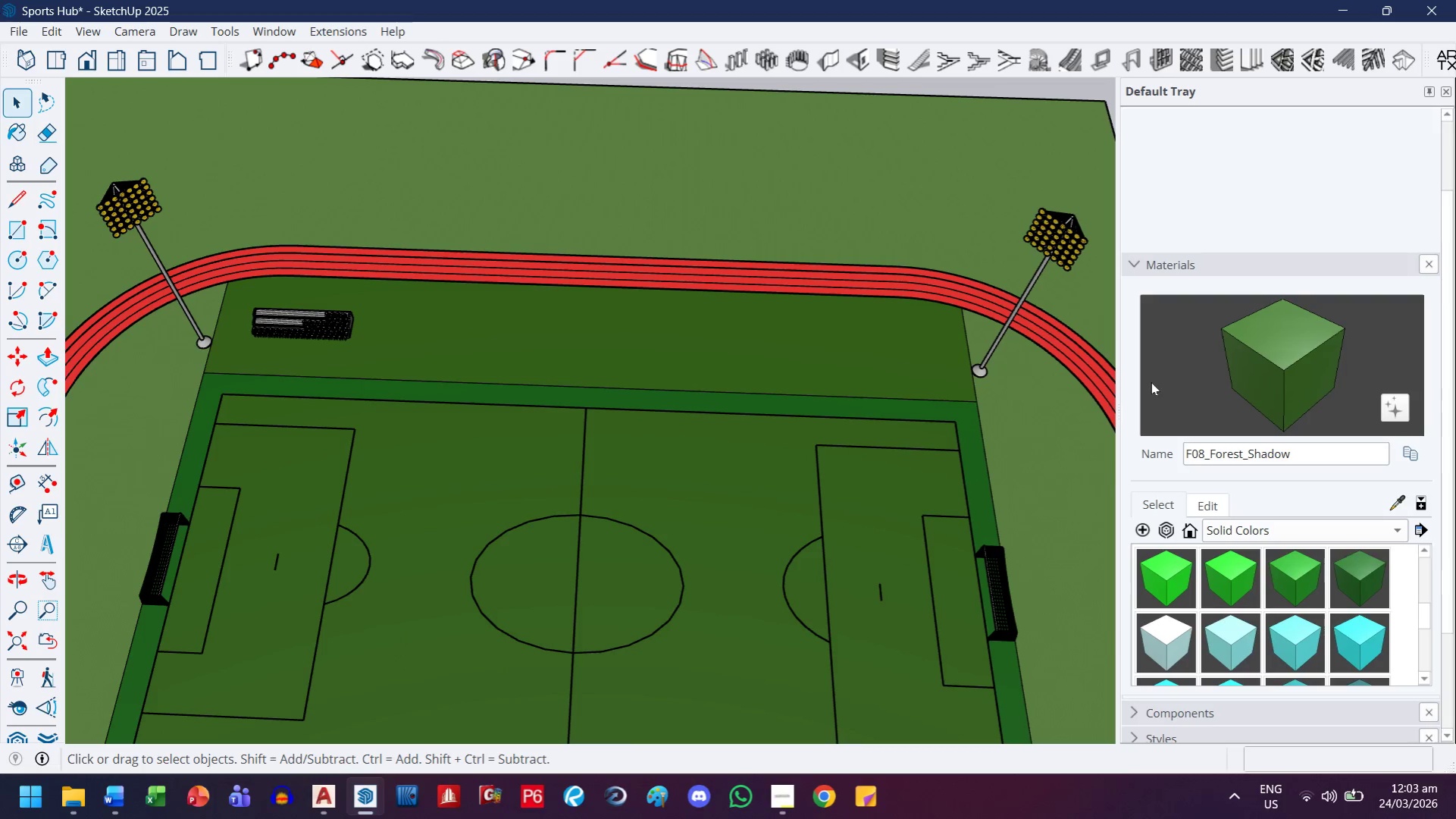 
scroll: coordinate [1028, 392], scroll_direction: up, amount: 2.0
 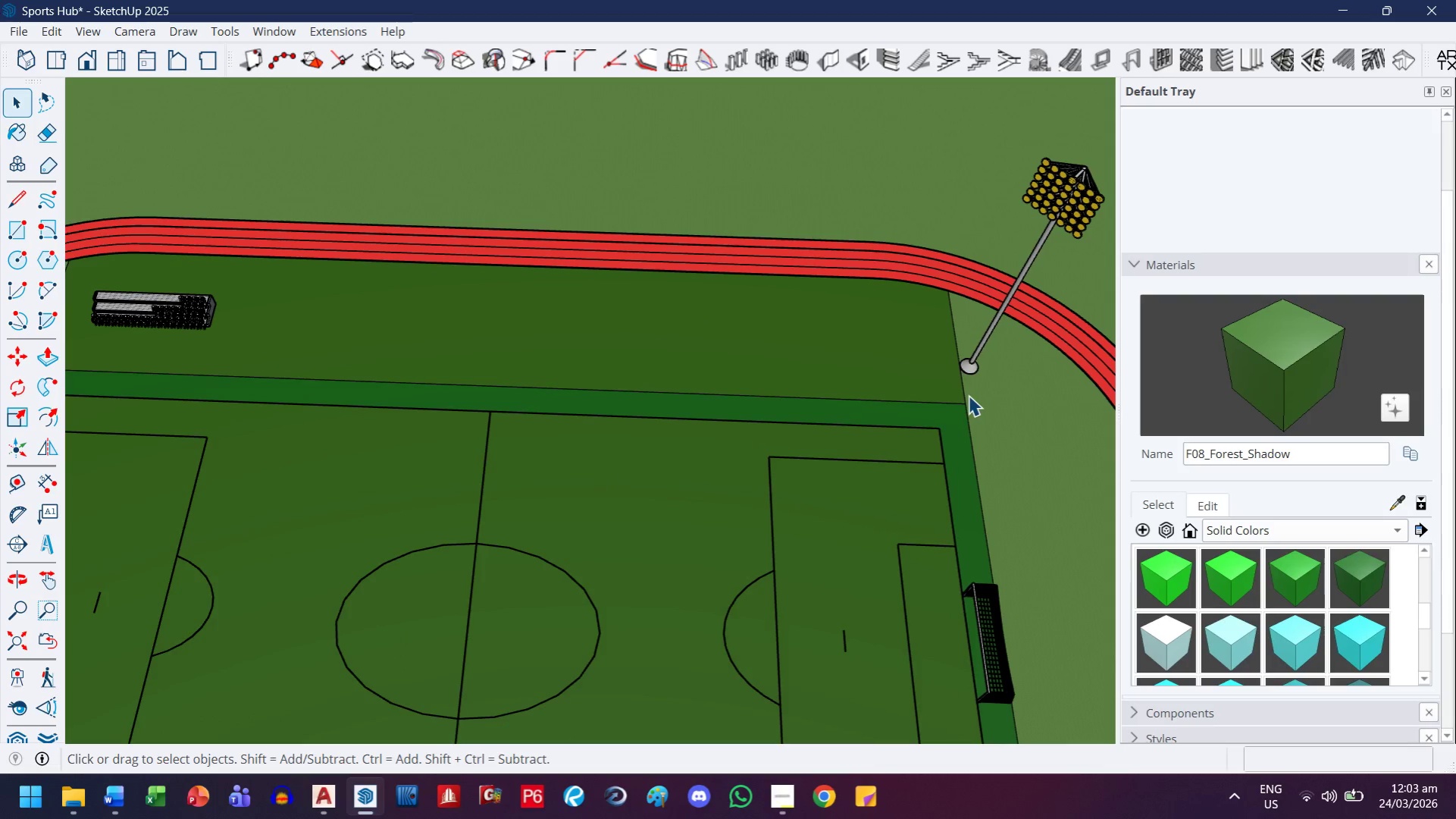 
key(Y)
 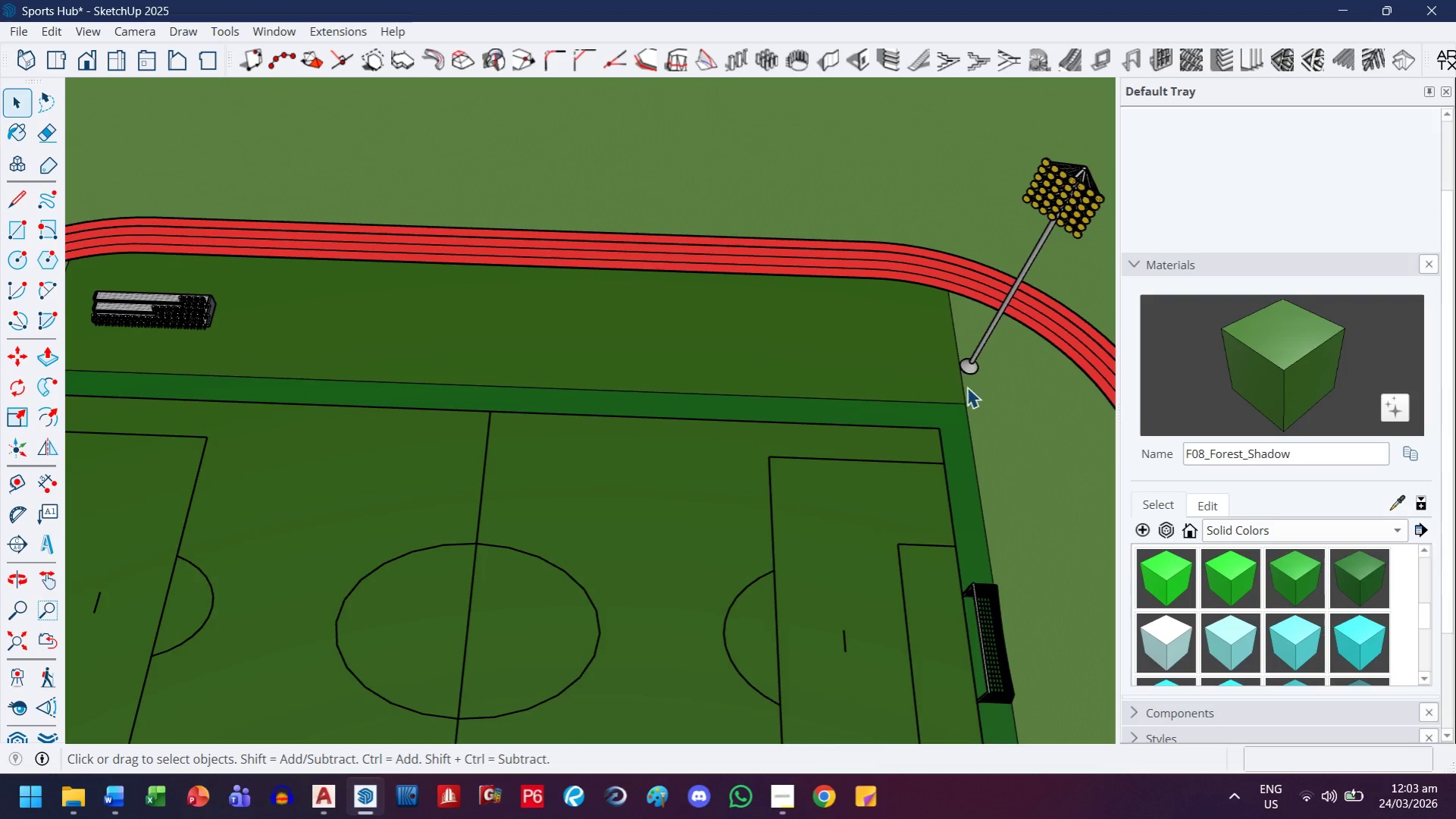 
key(T)
 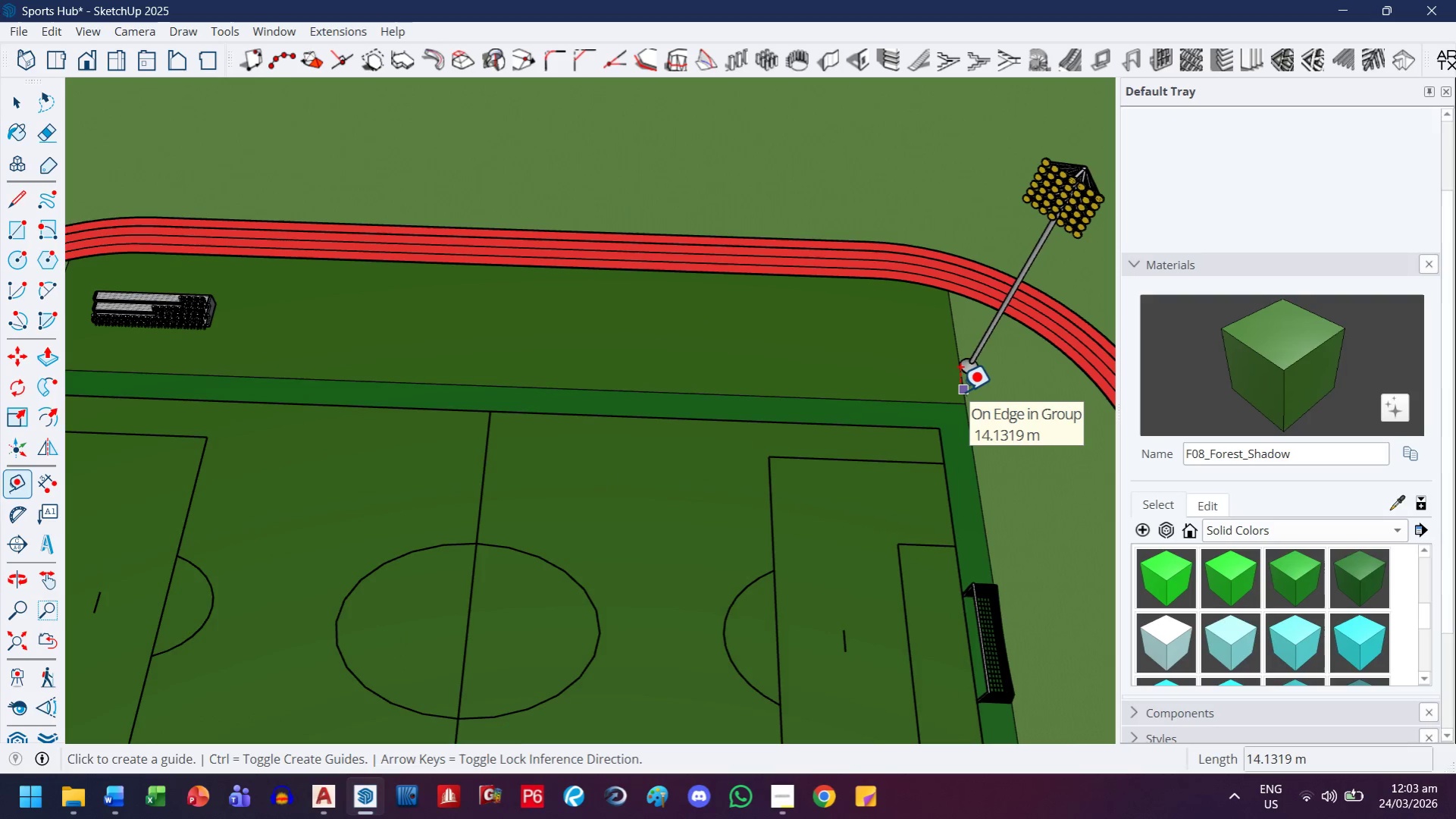 
left_click([959, 391])
 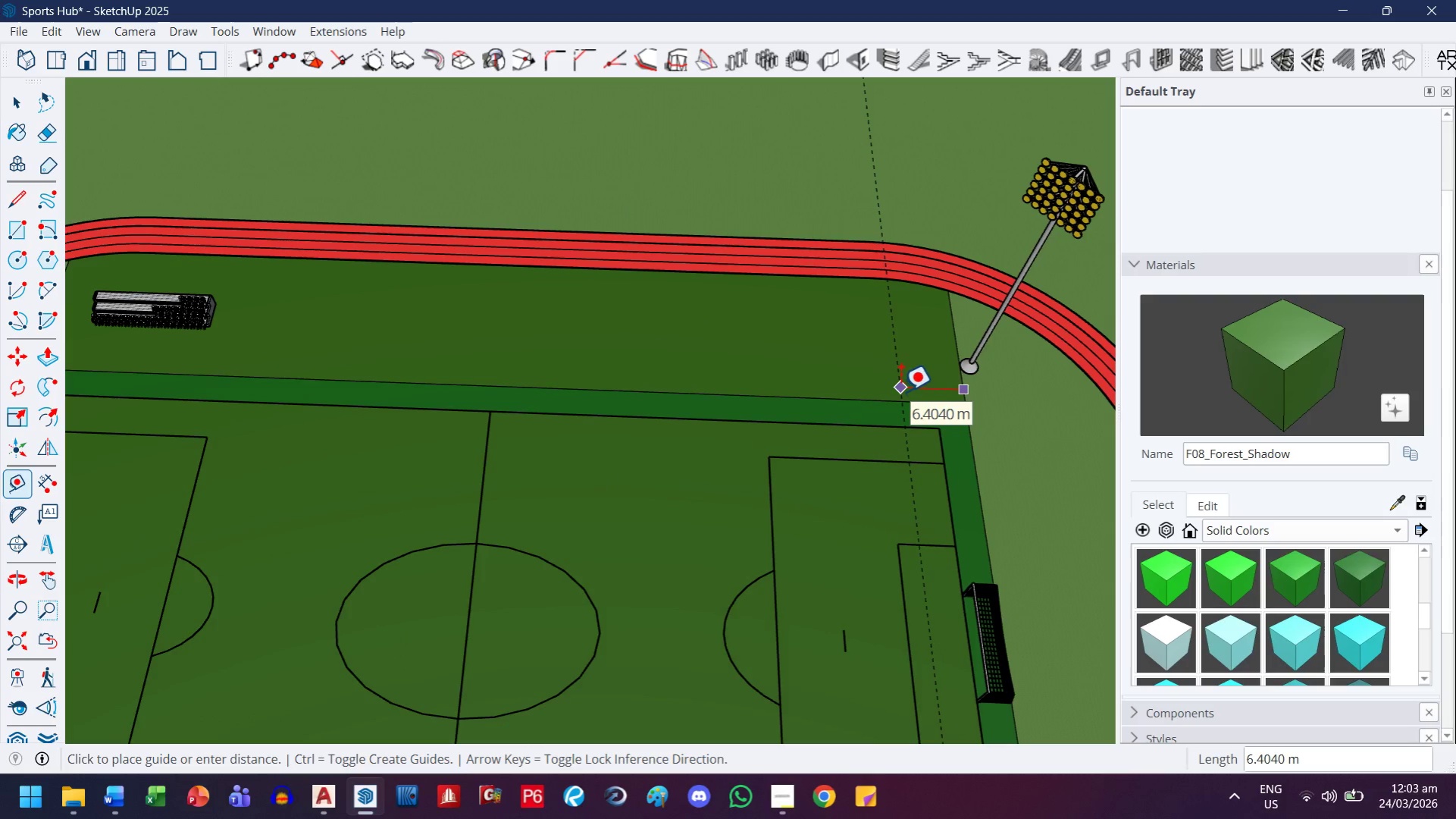 
key(ArrowLeft)
 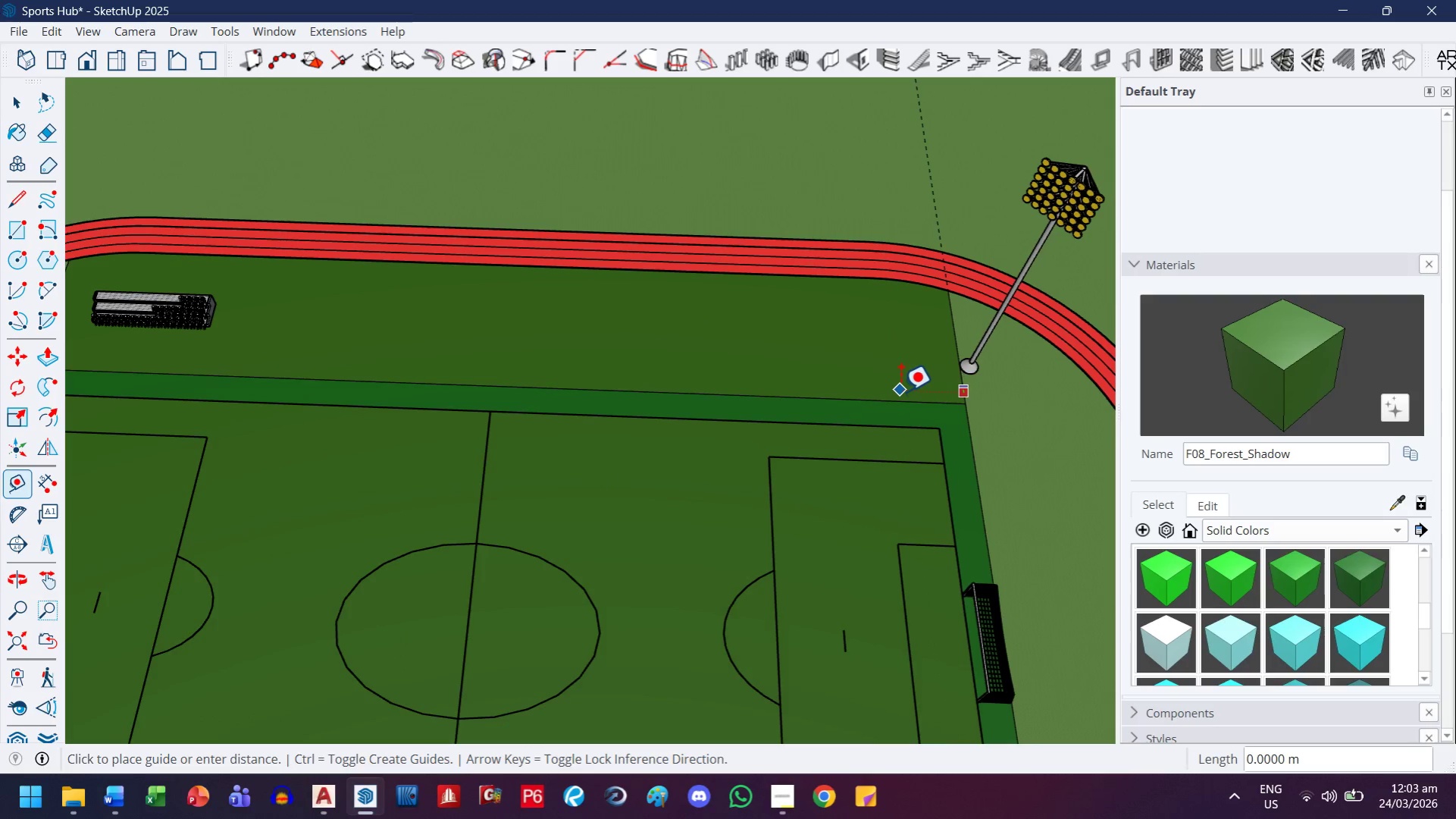 
key(ArrowRight)
 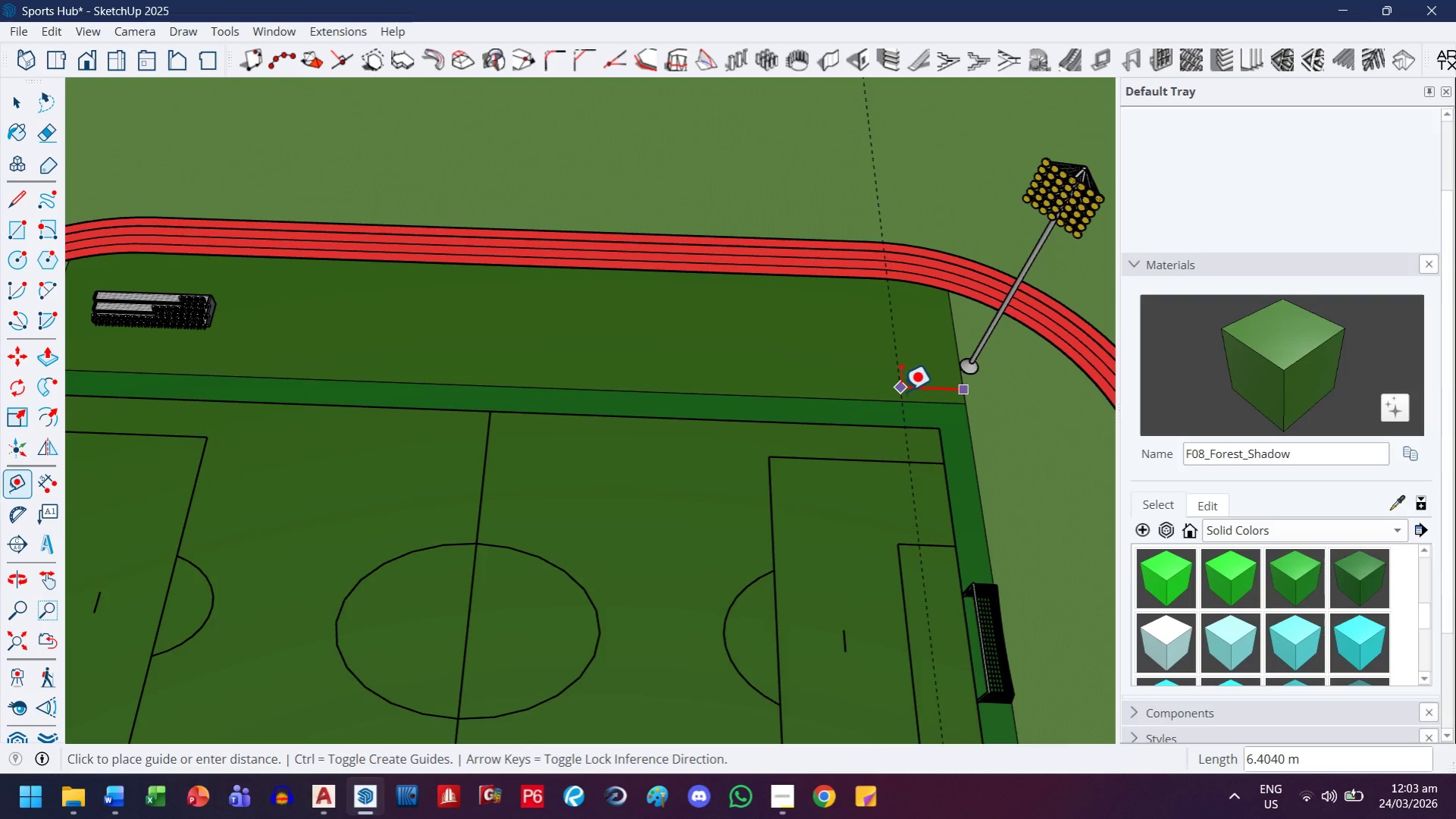 
key(5)
 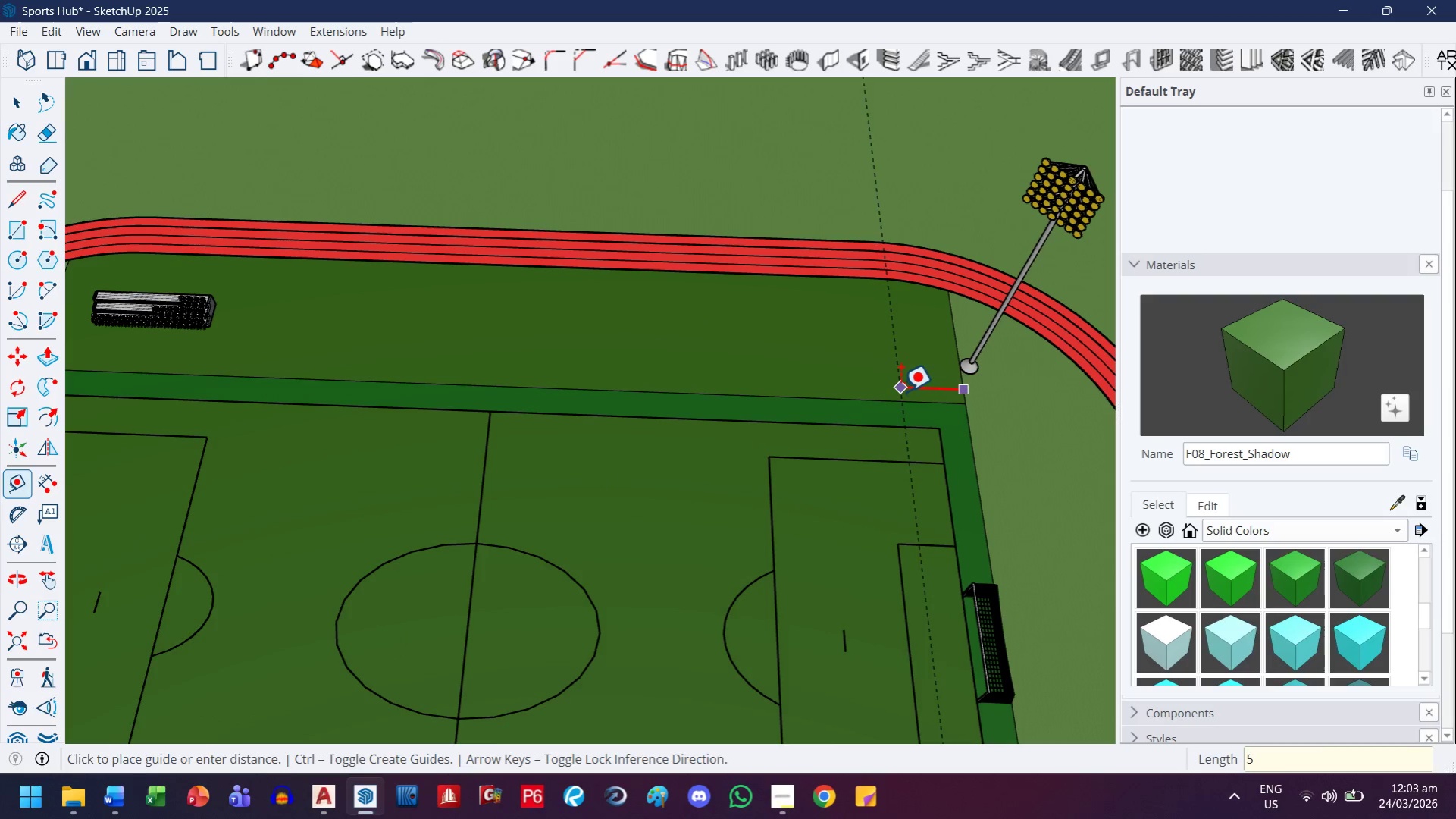 
key(Enter)
 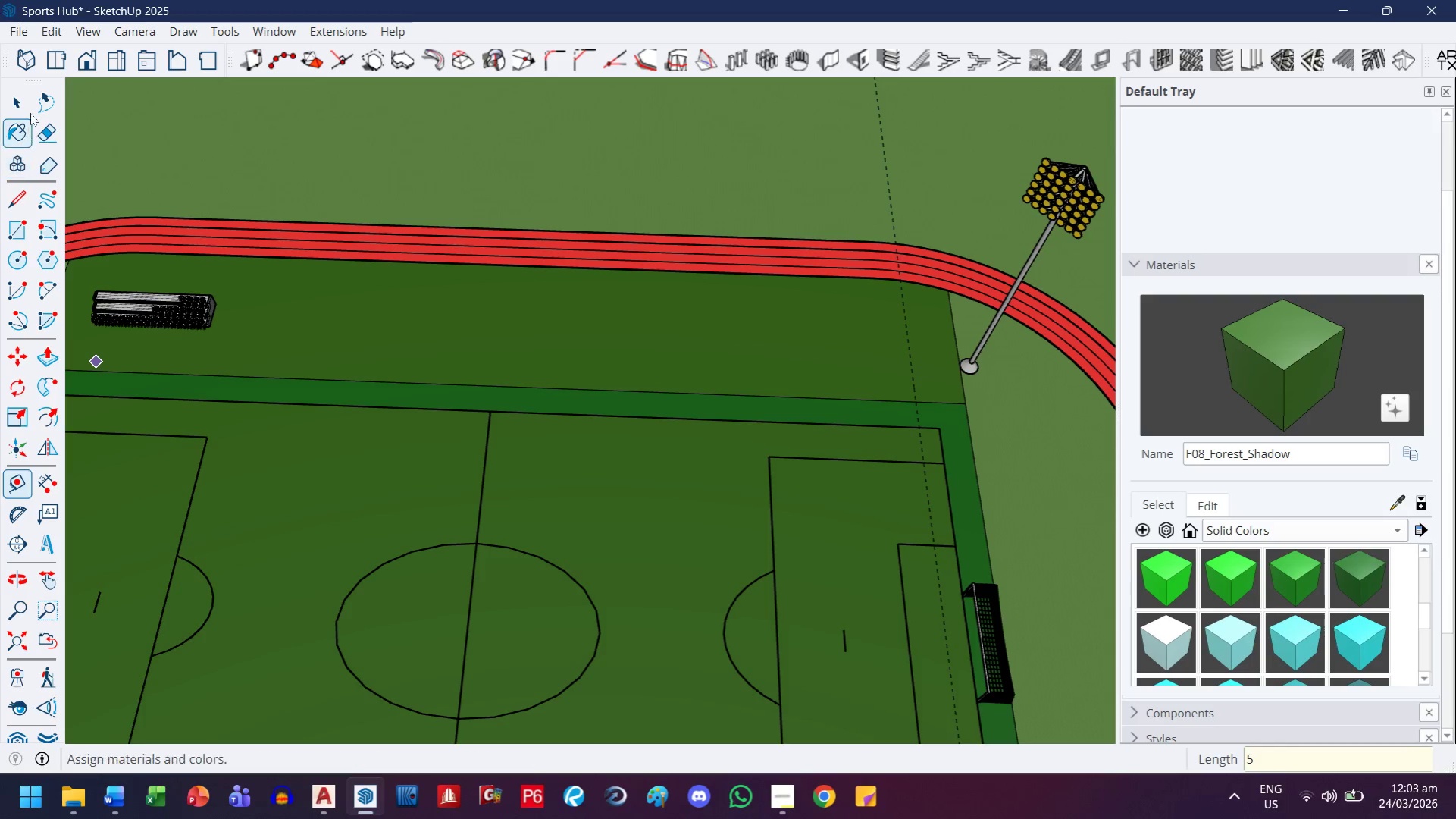 
left_click([30, 108])
 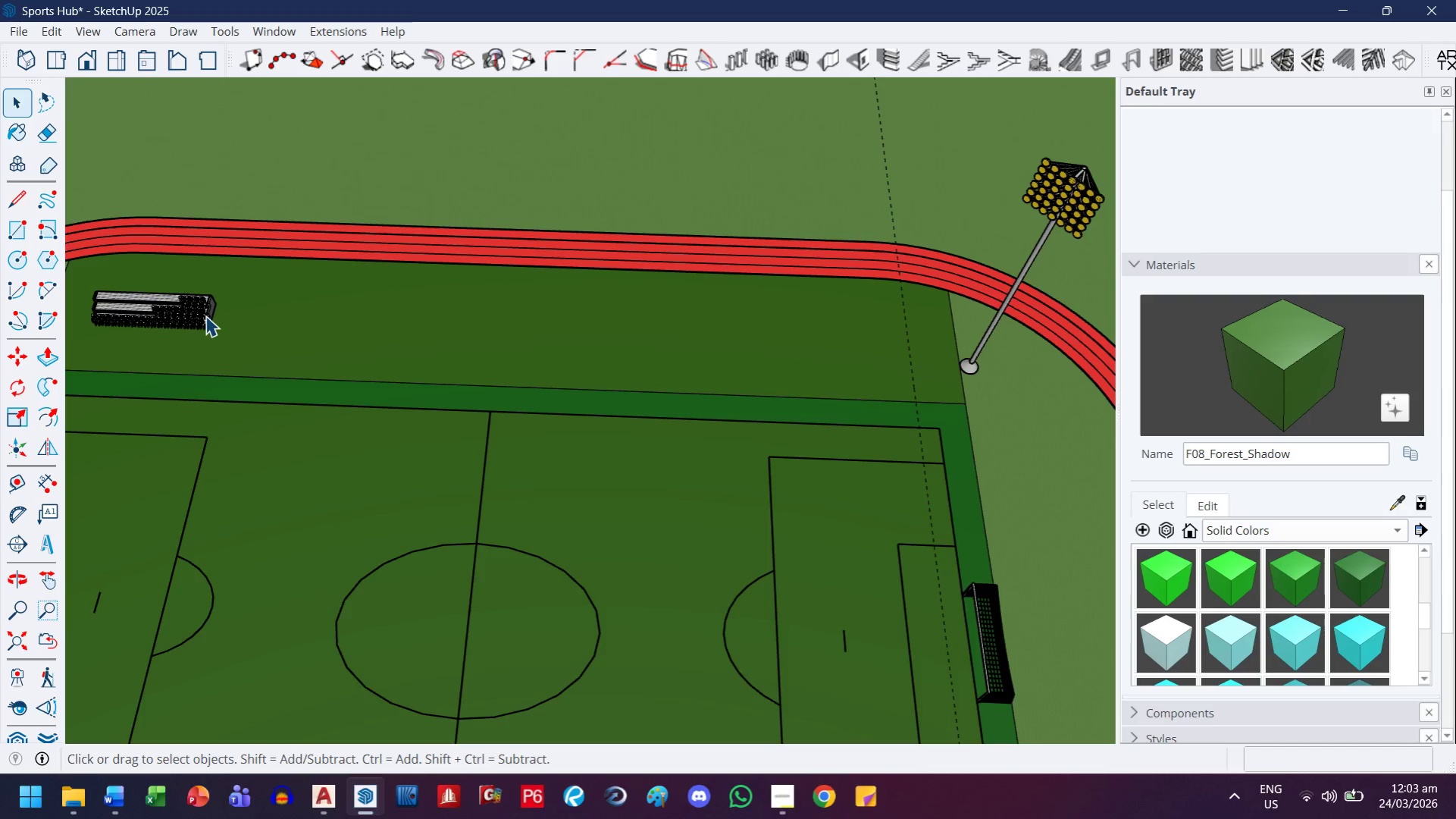 
left_click([205, 315])
 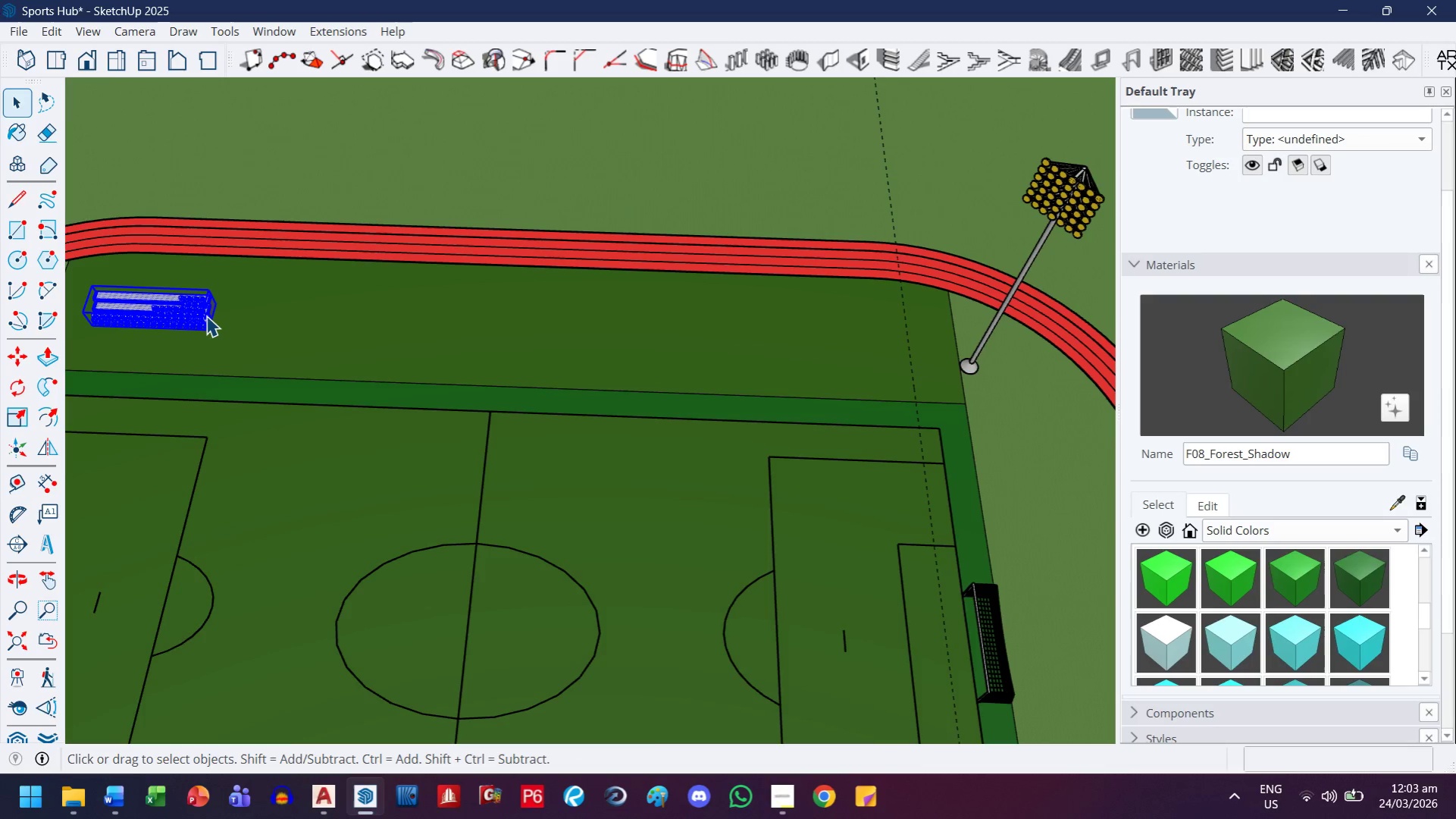 
key(M)
 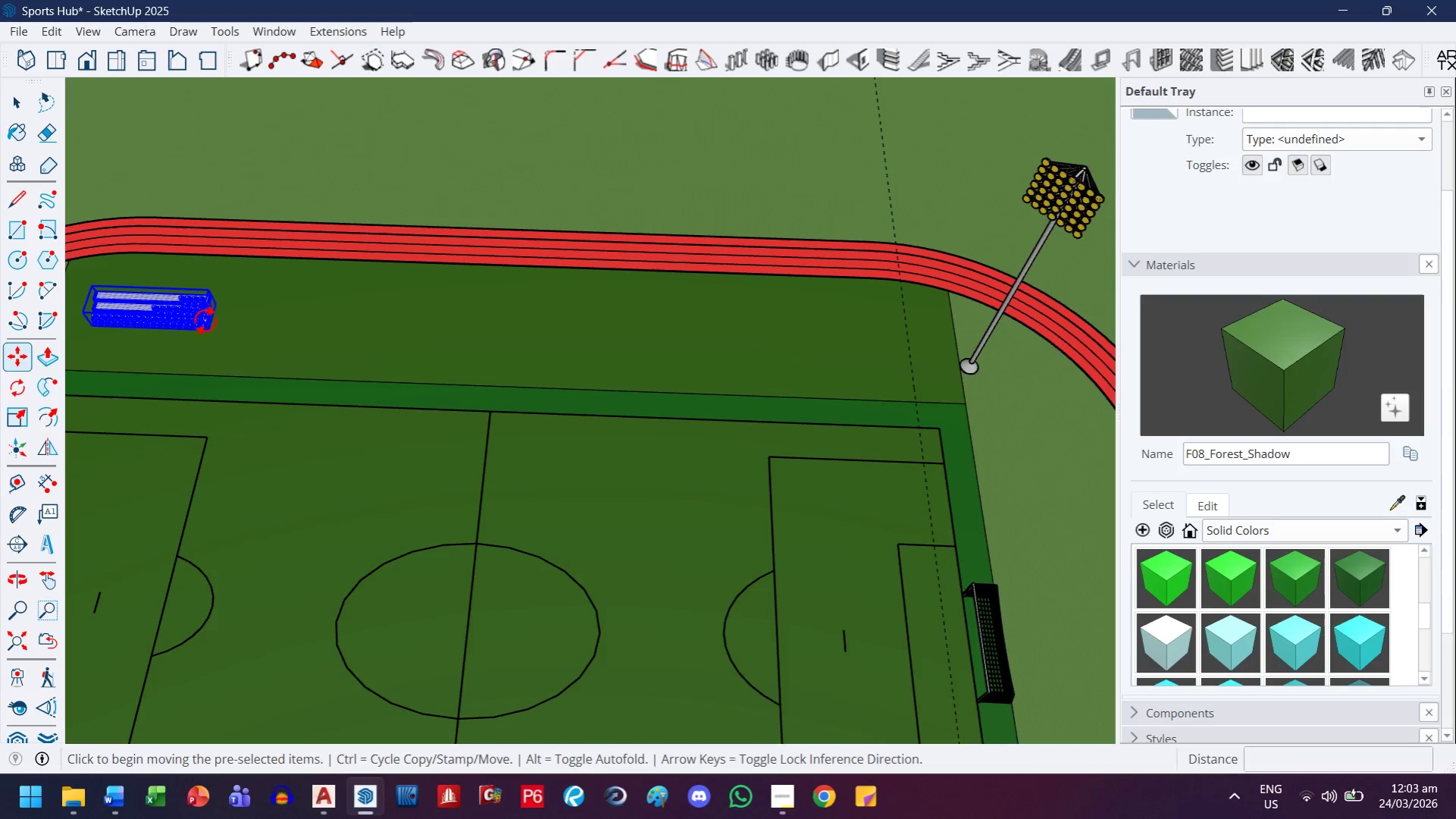 
key(Control+ControlLeft)
 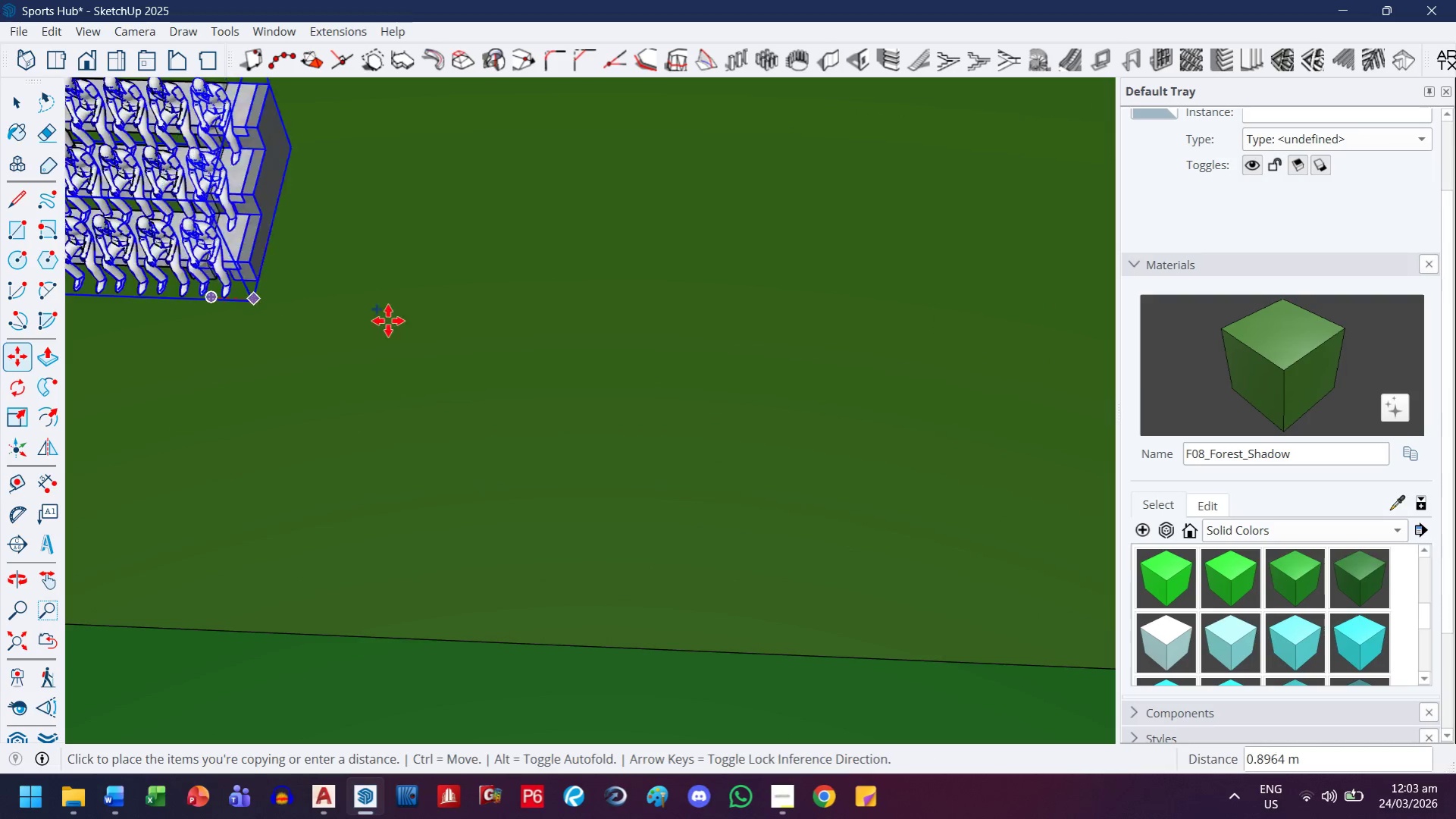 
scroll: coordinate [224, 347], scroll_direction: up, amount: 25.0
 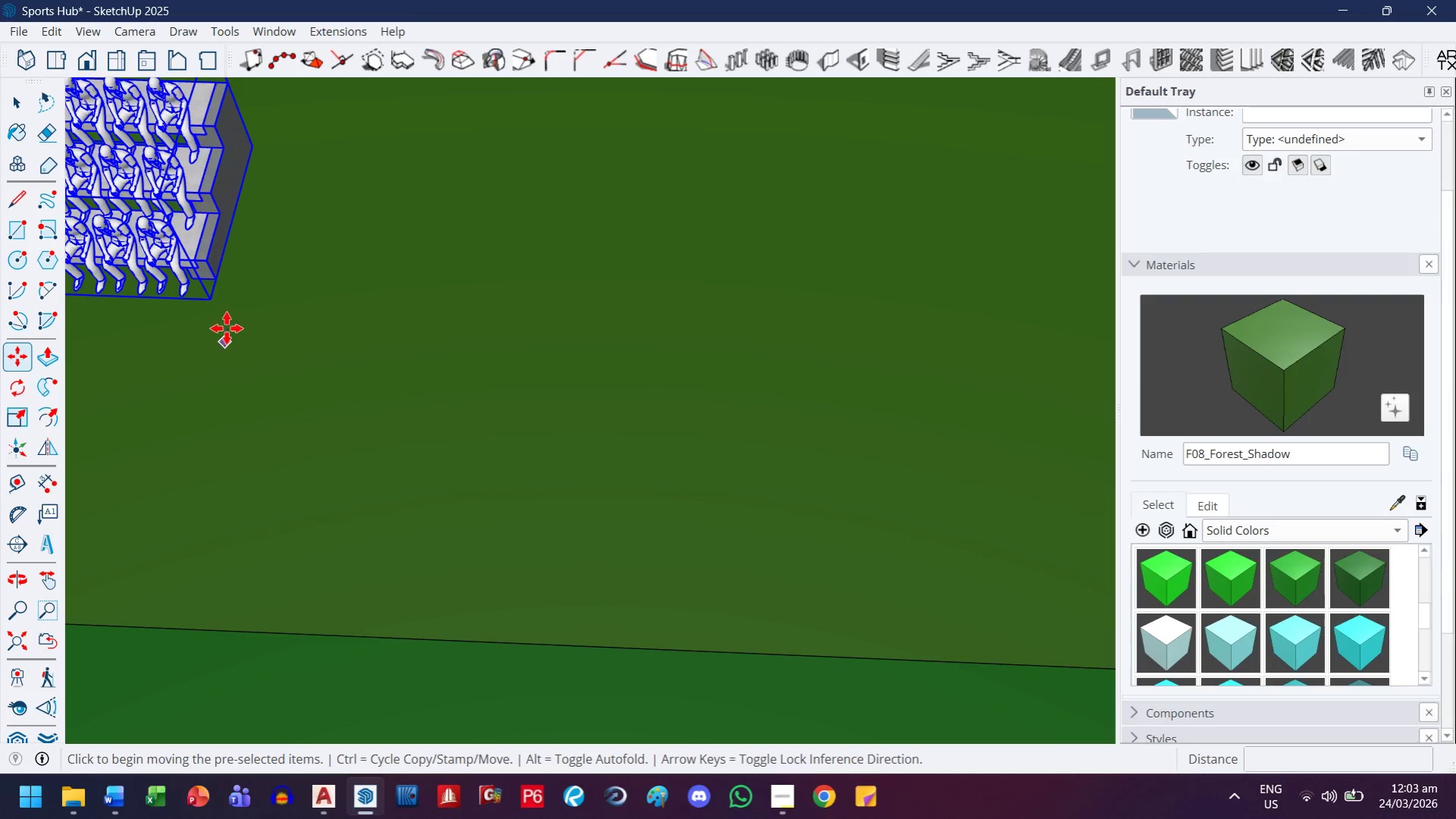 
key(H)
 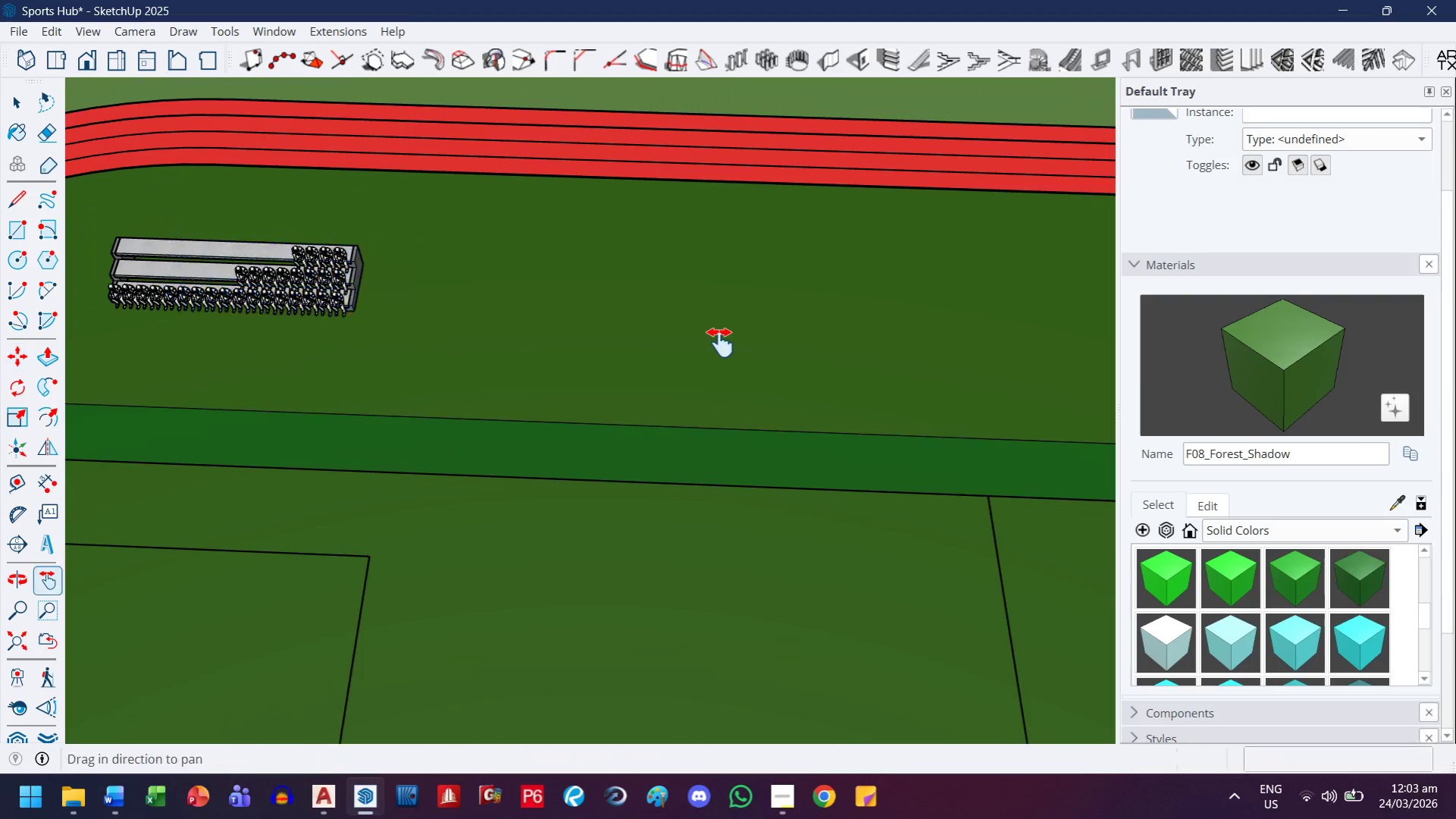 
left_click_drag(start_coordinate=[706, 340], to_coordinate=[314, 350])
 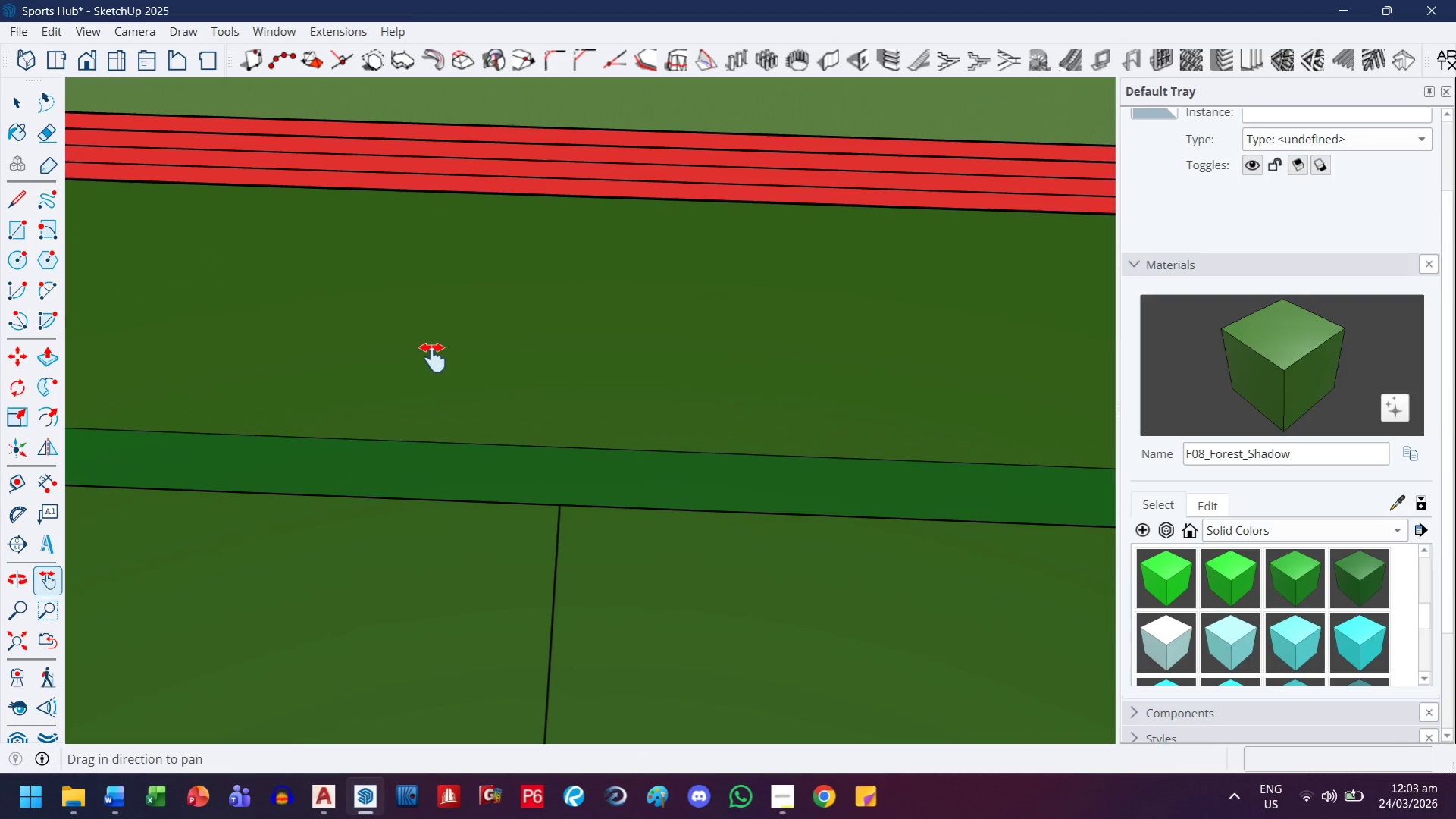 
scroll: coordinate [424, 325], scroll_direction: down, amount: 13.0
 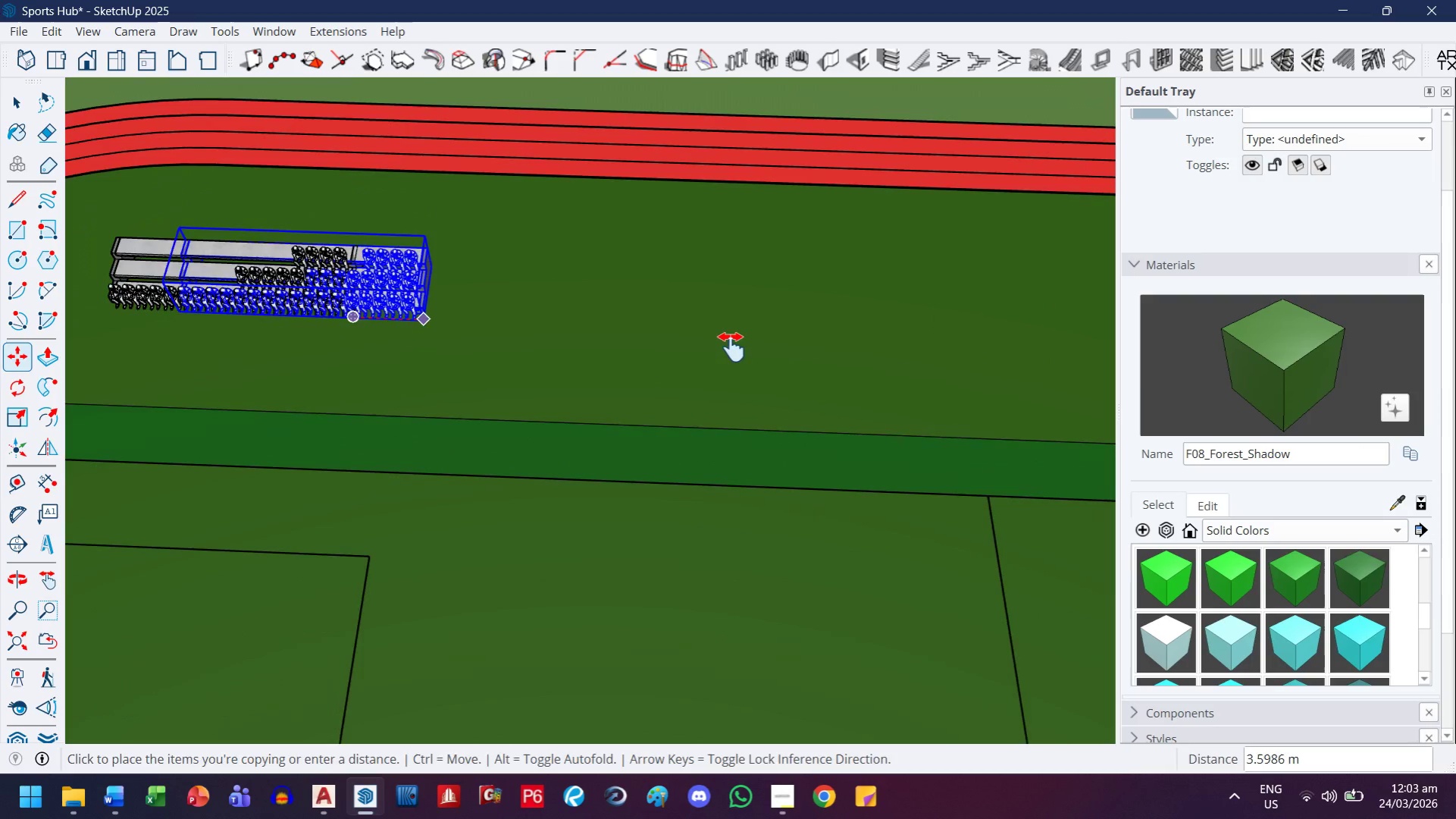 
key(Escape)
 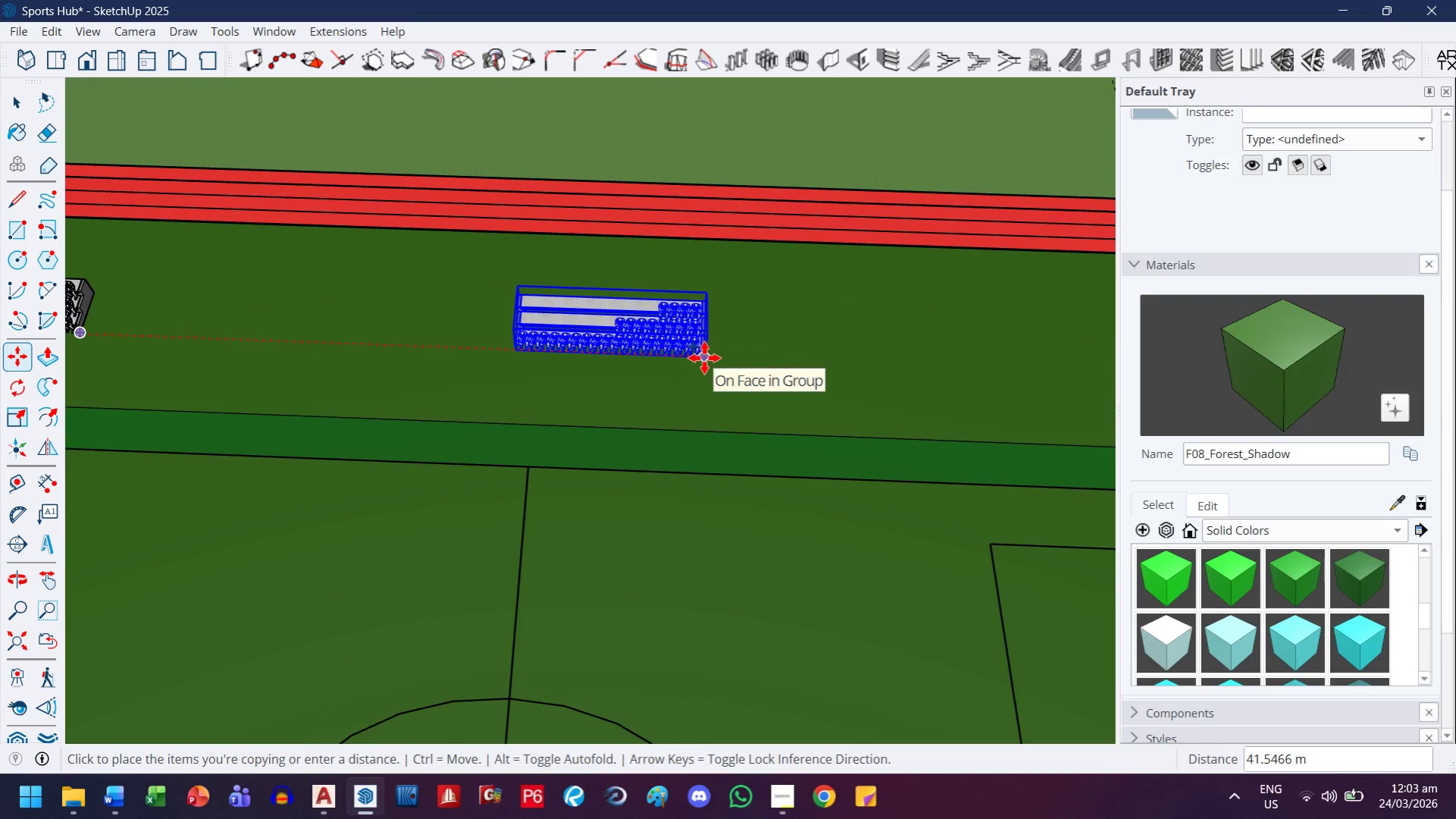 
scroll: coordinate [440, 359], scroll_direction: down, amount: 3.0
 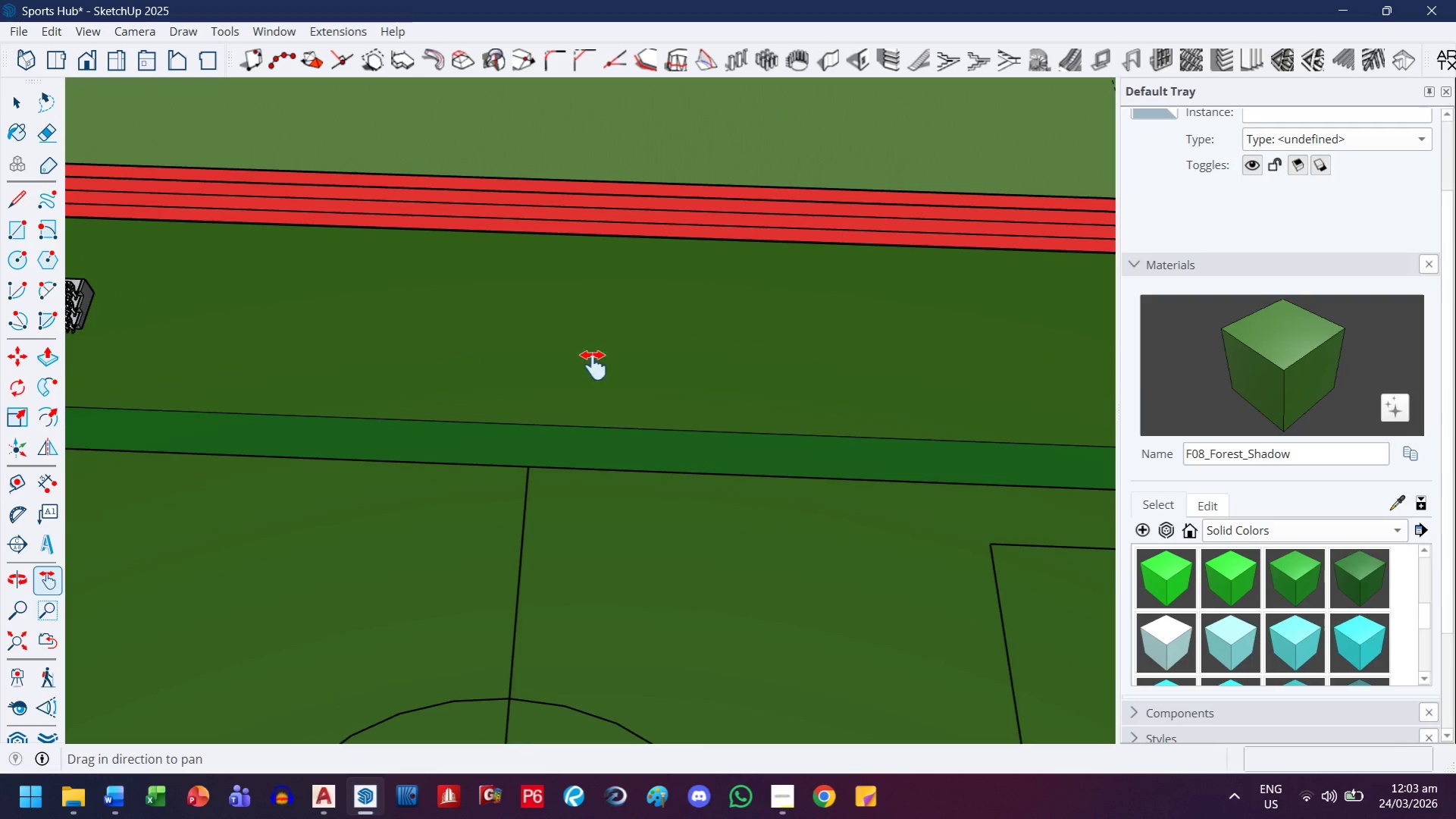 
key(H)
 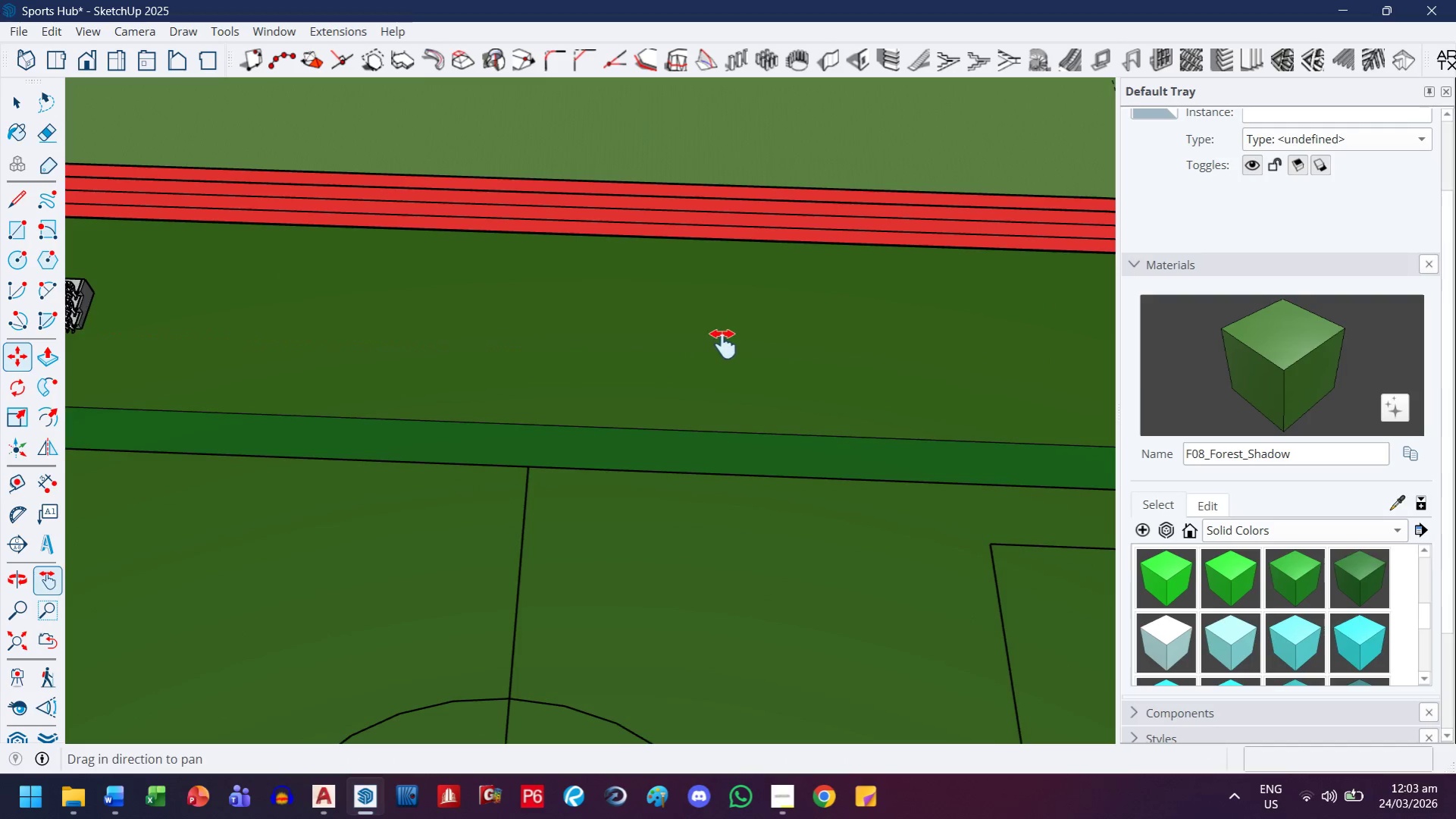 
left_click_drag(start_coordinate=[719, 344], to_coordinate=[390, 328])
 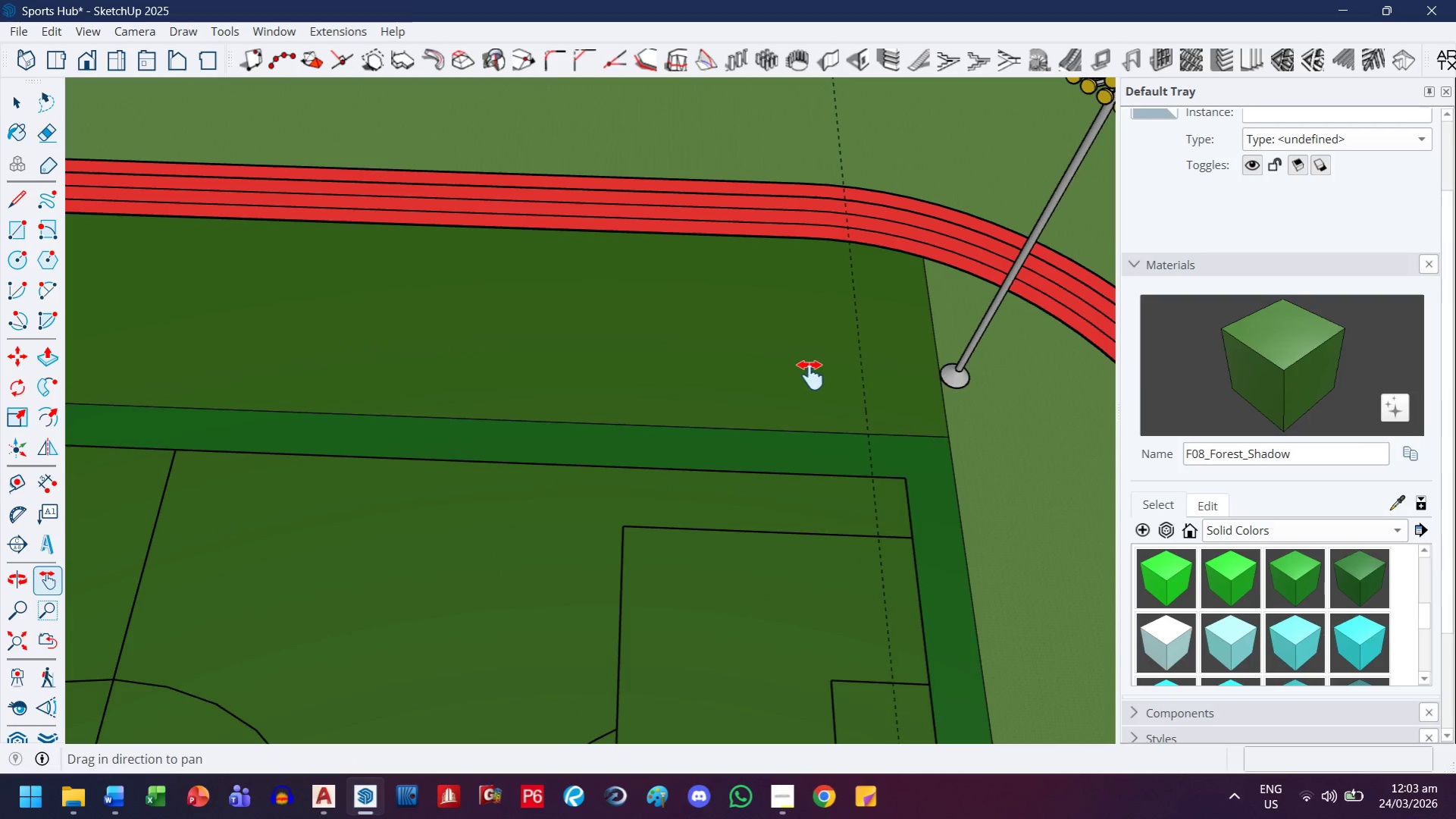 
left_click_drag(start_coordinate=[796, 375], to_coordinate=[592, 374])
 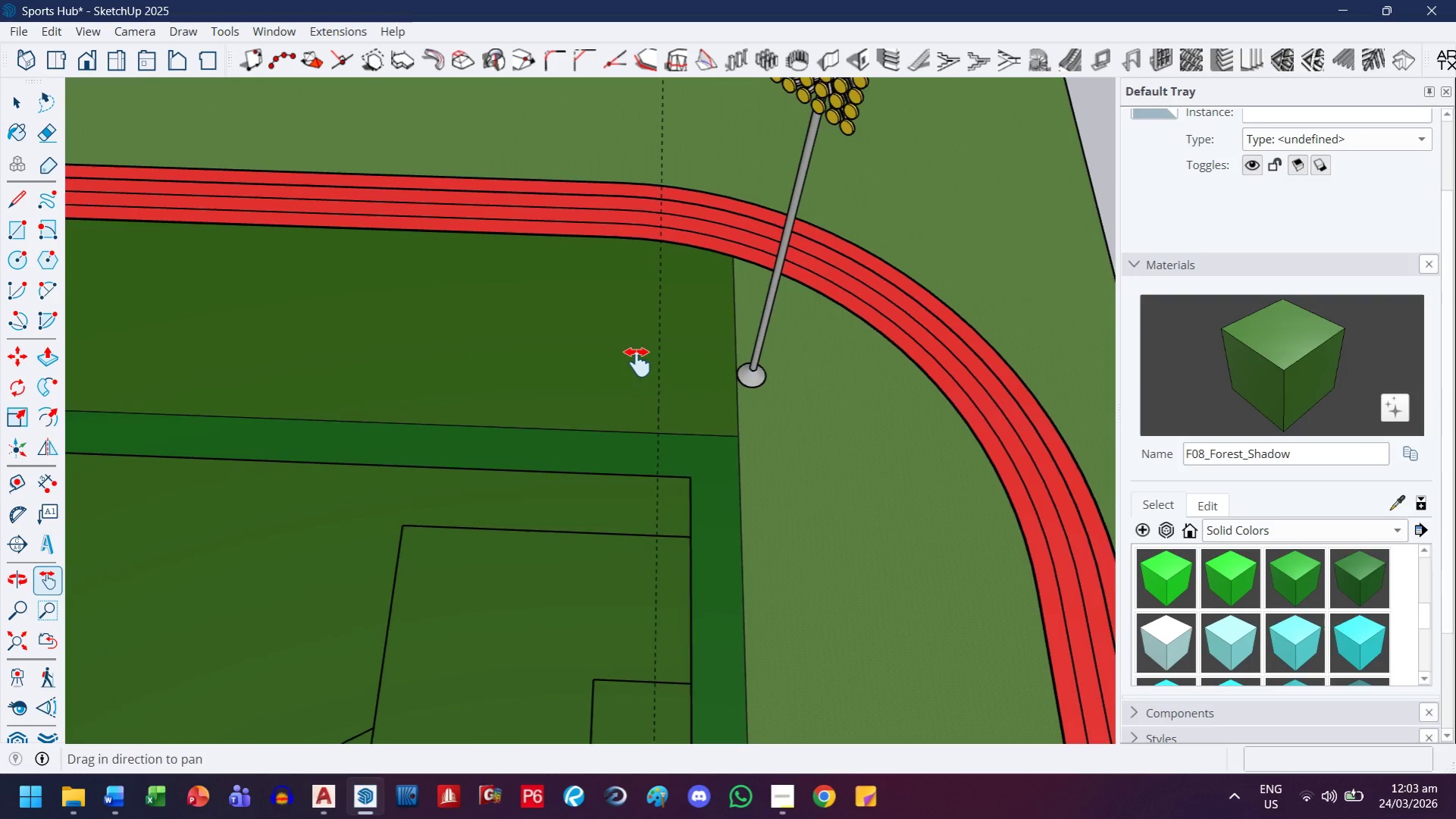 
key(Escape)
 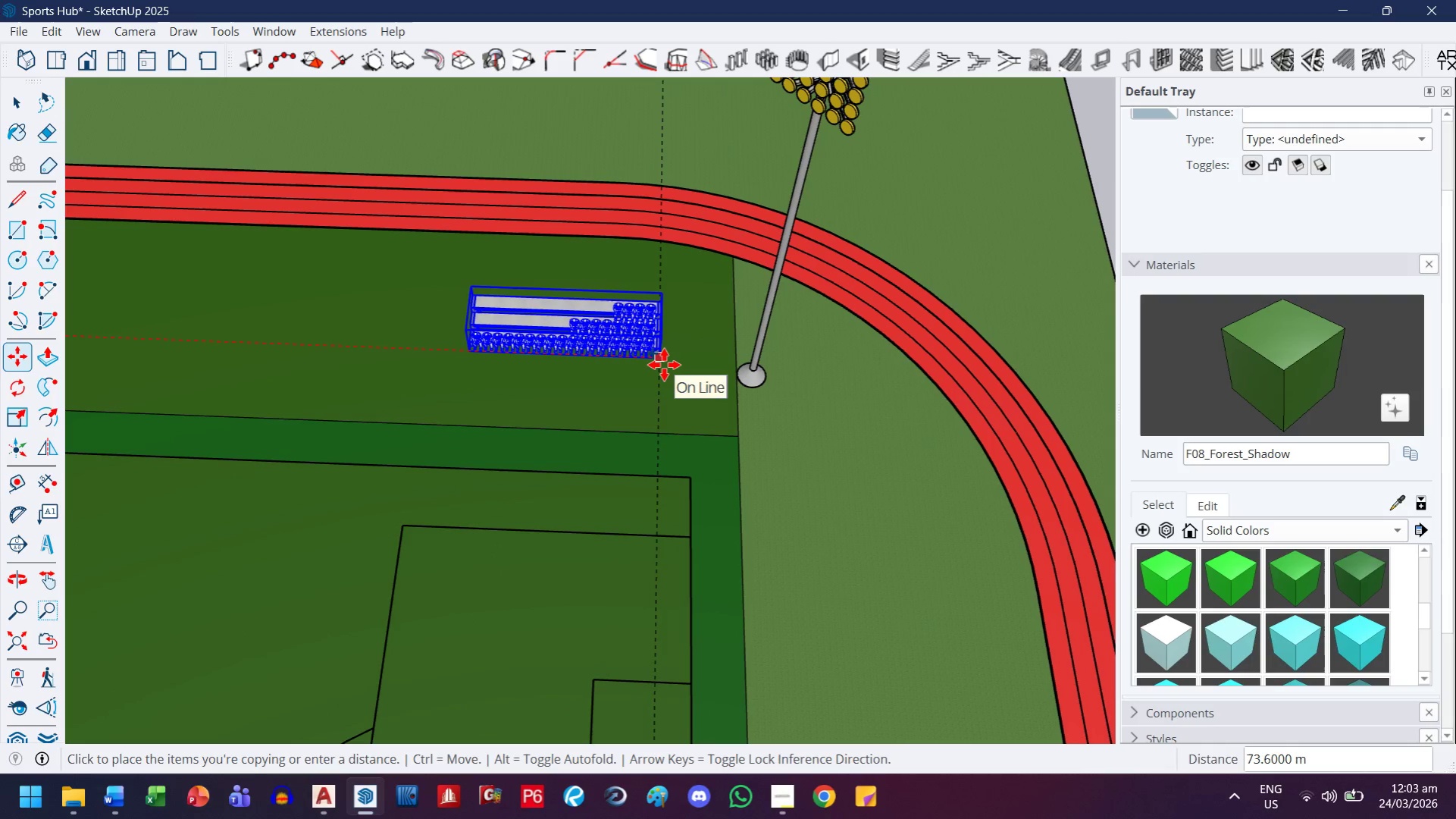 
key(ArrowLeft)
 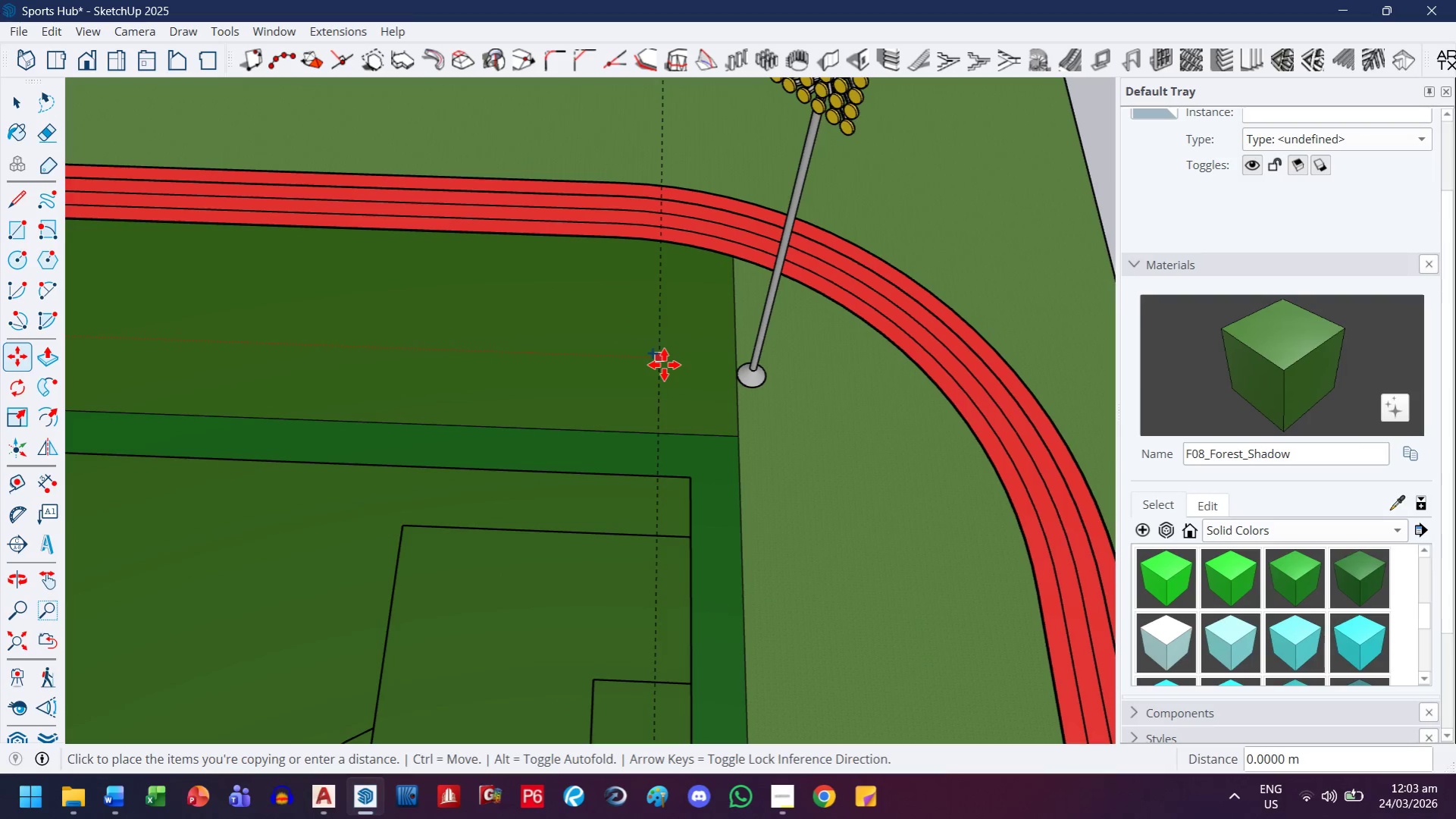 
key(ArrowRight)
 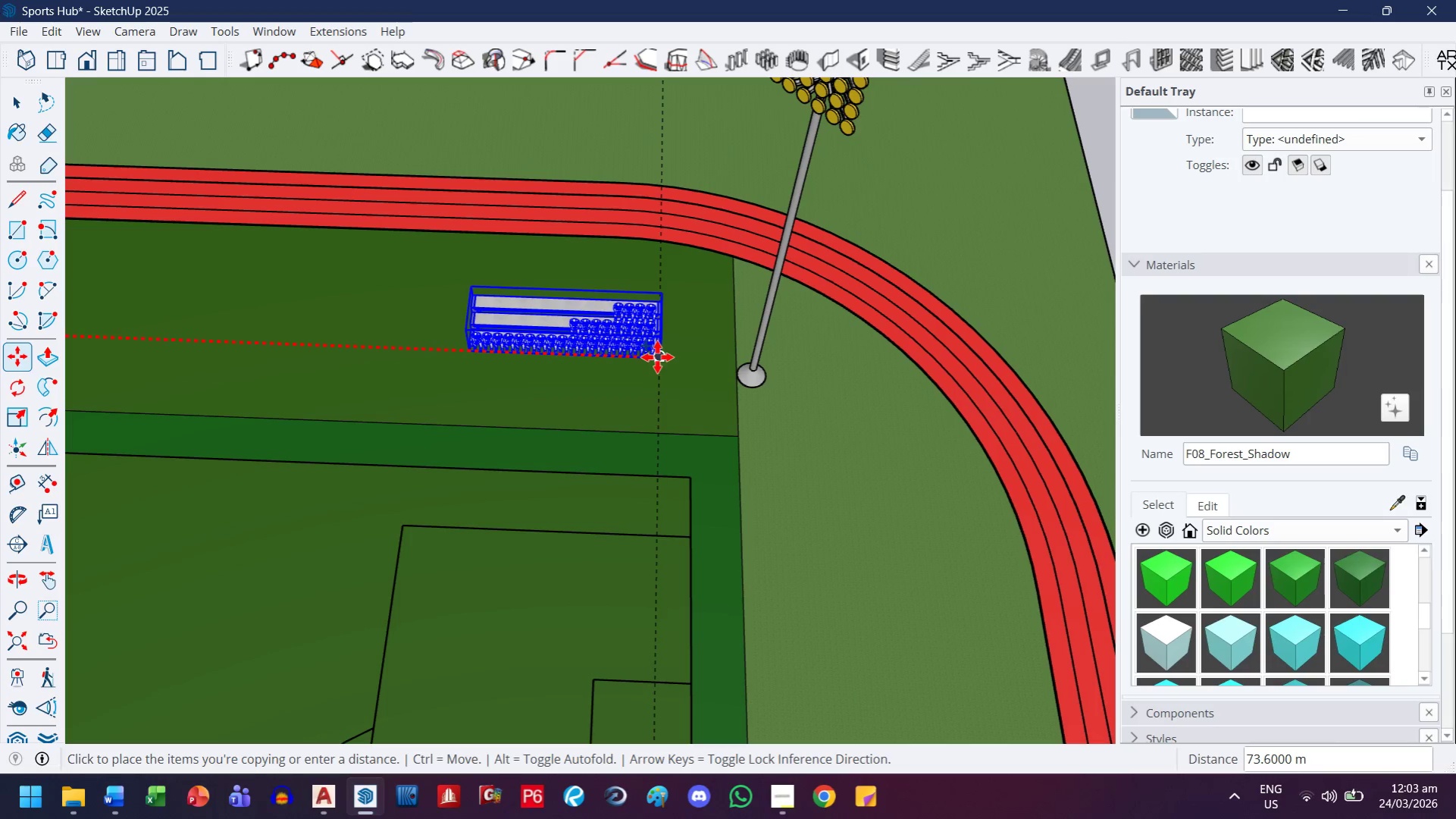 
left_click([657, 357])
 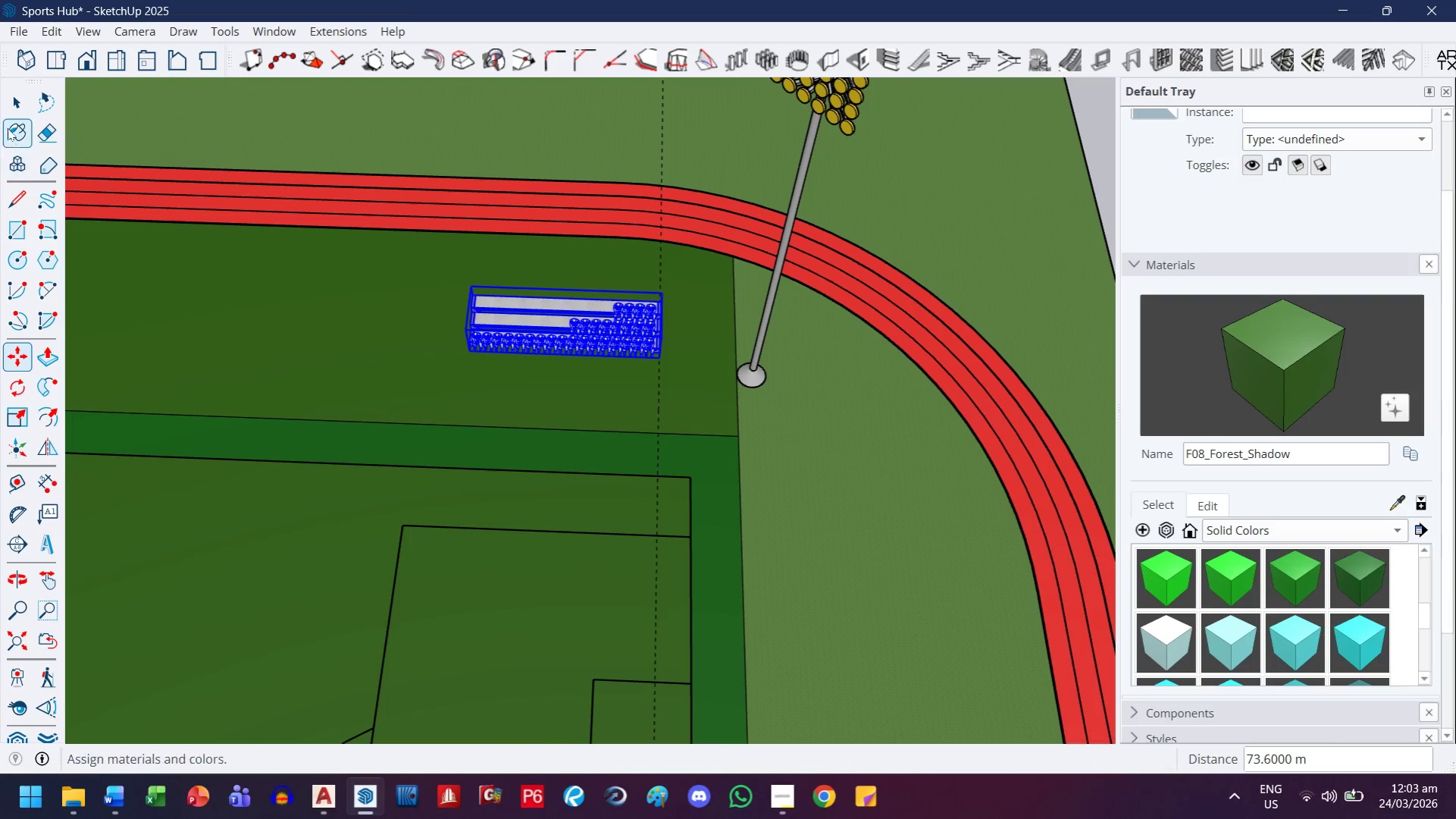 
left_click([14, 103])
 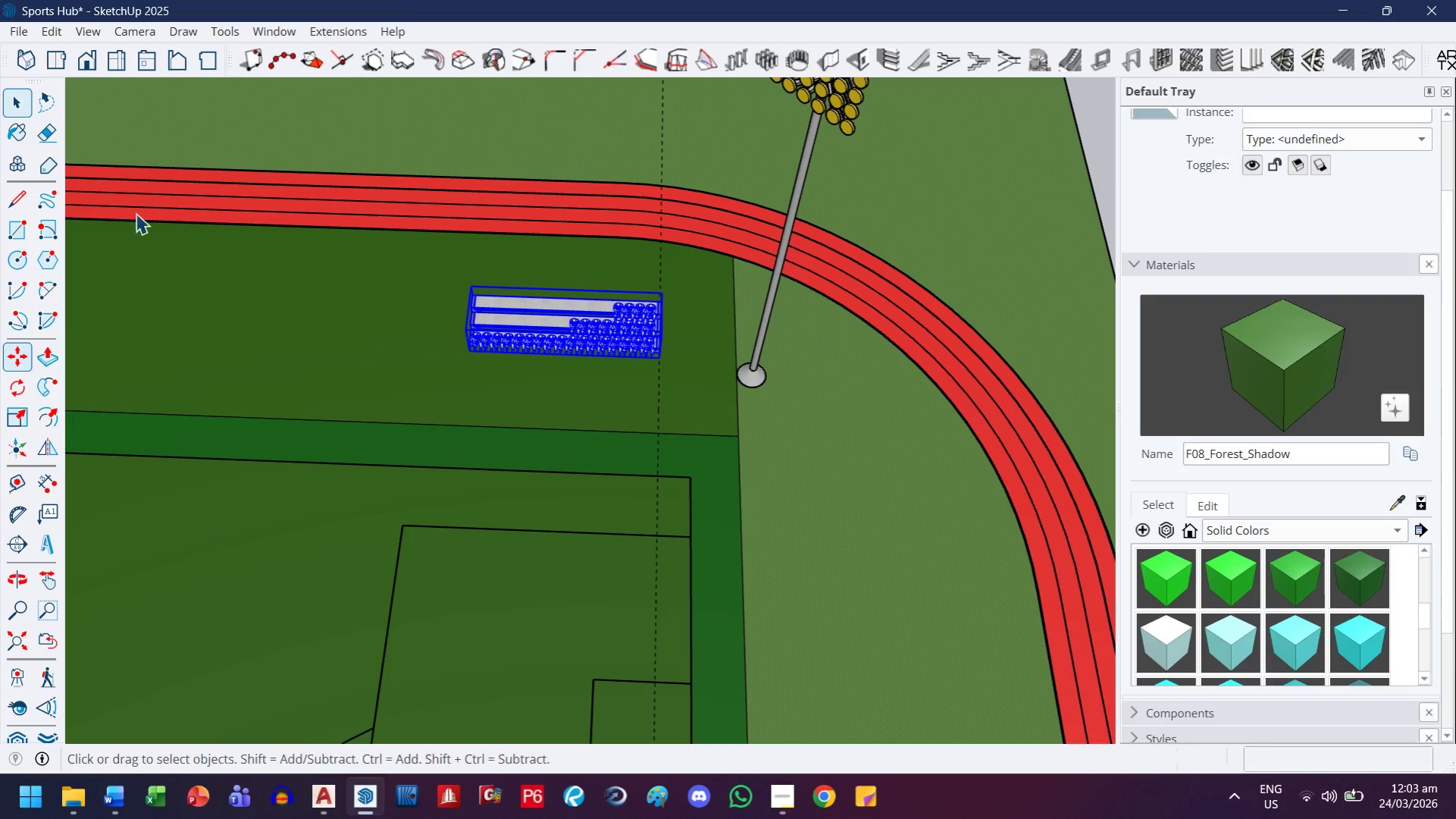 
key(H)
 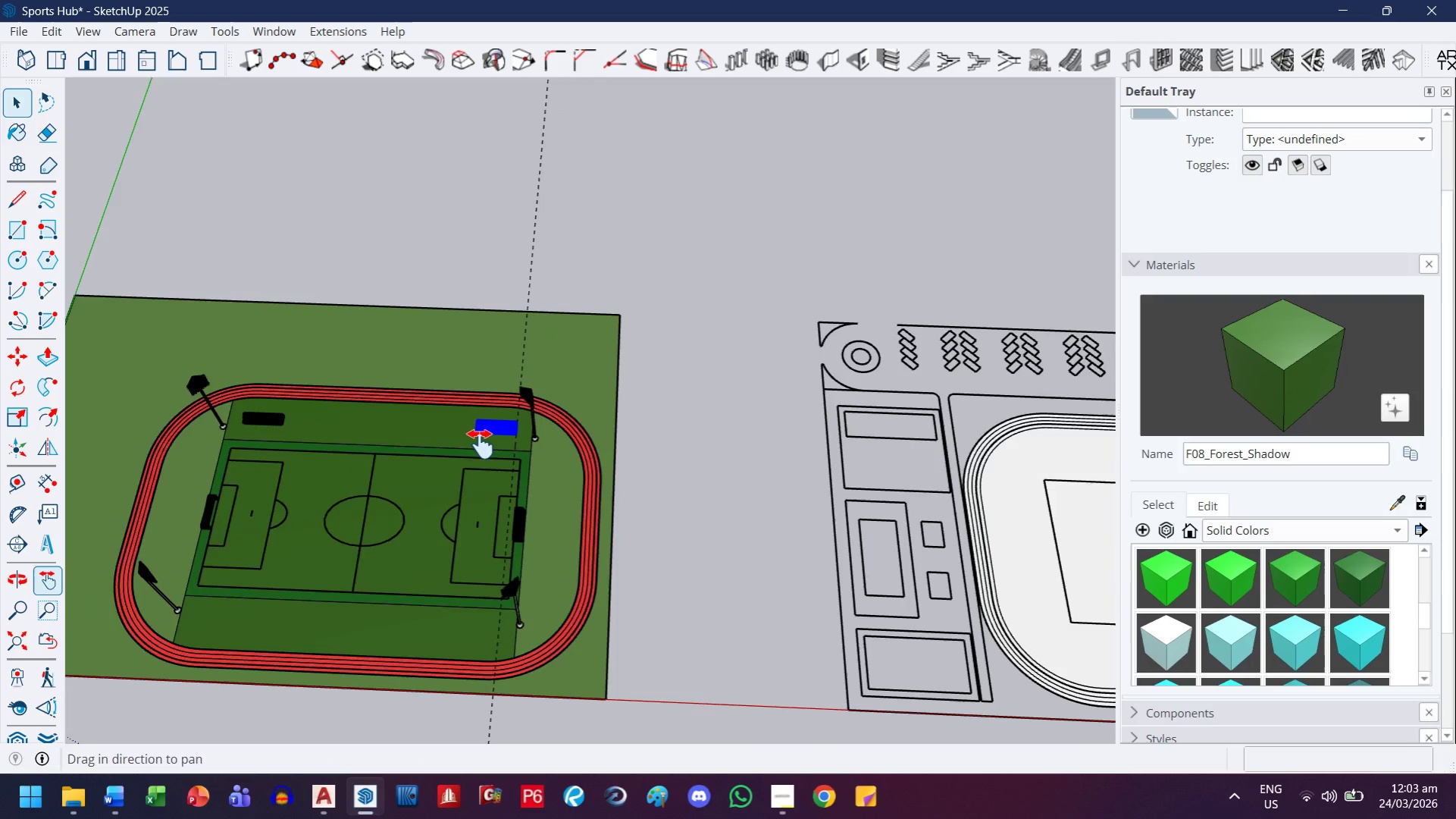 
left_click_drag(start_coordinate=[481, 444], to_coordinate=[559, 417])
 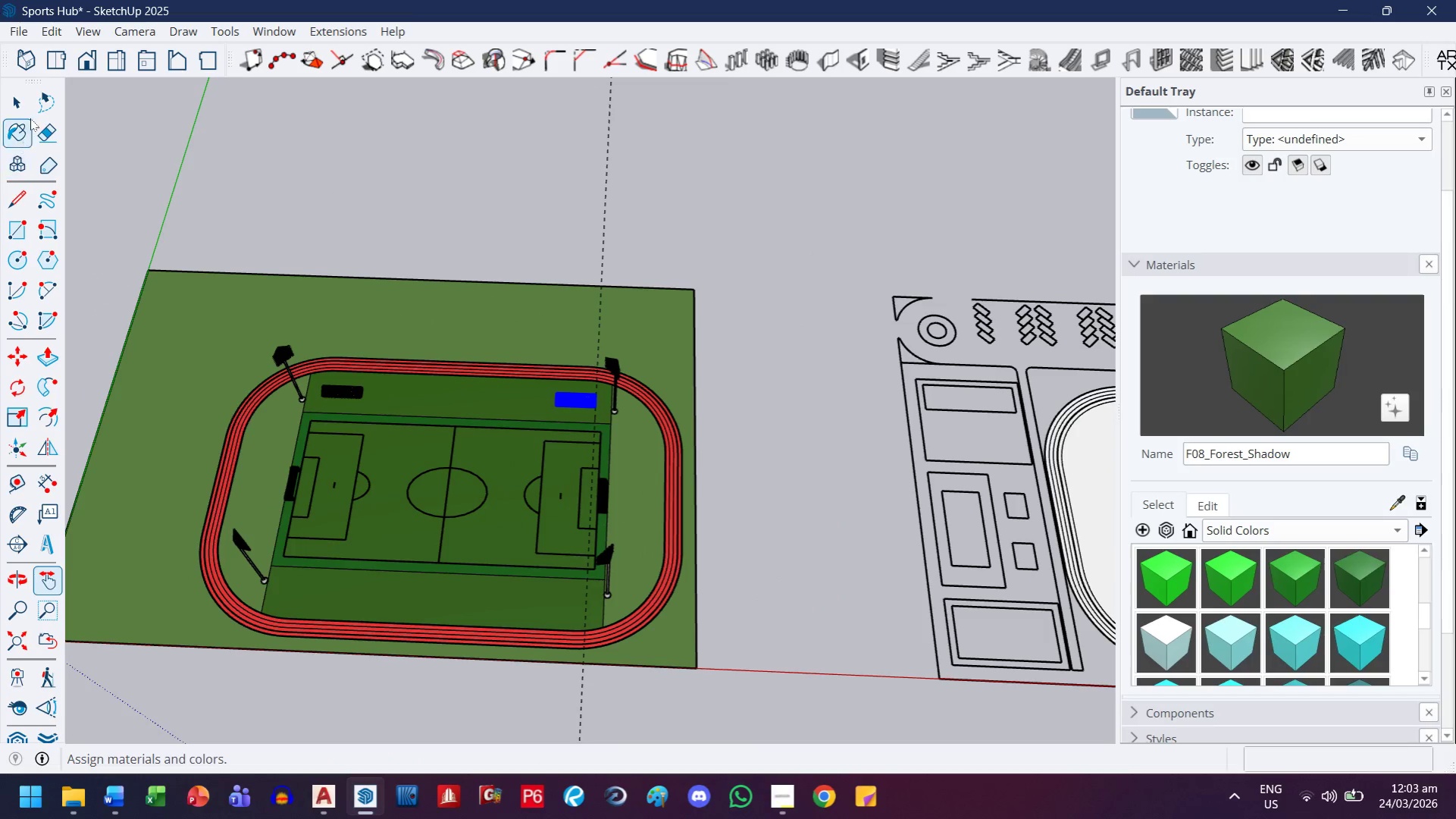 
scroll: coordinate [481, 441], scroll_direction: down, amount: 17.0
 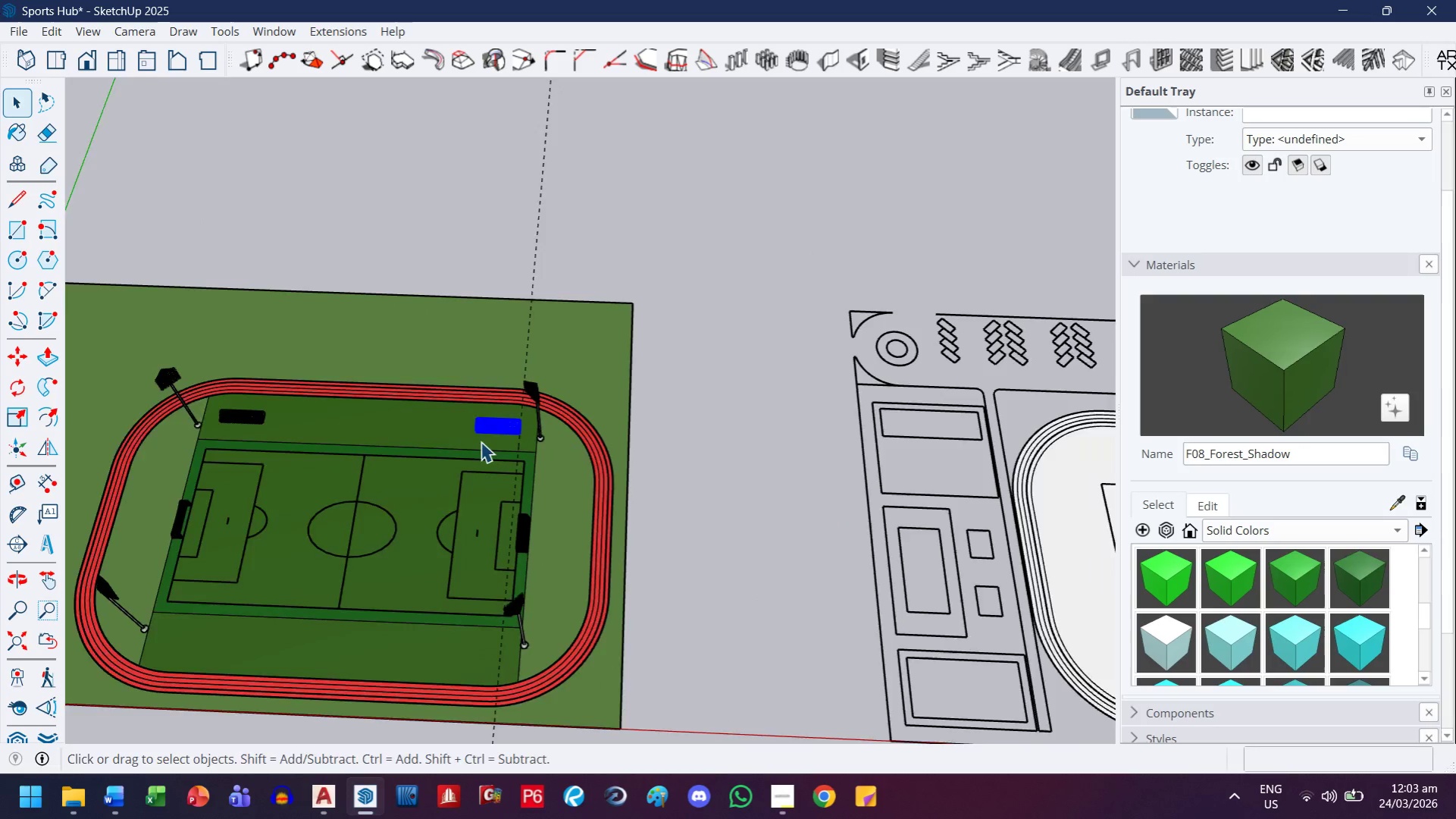 
left_click([30, 111])
 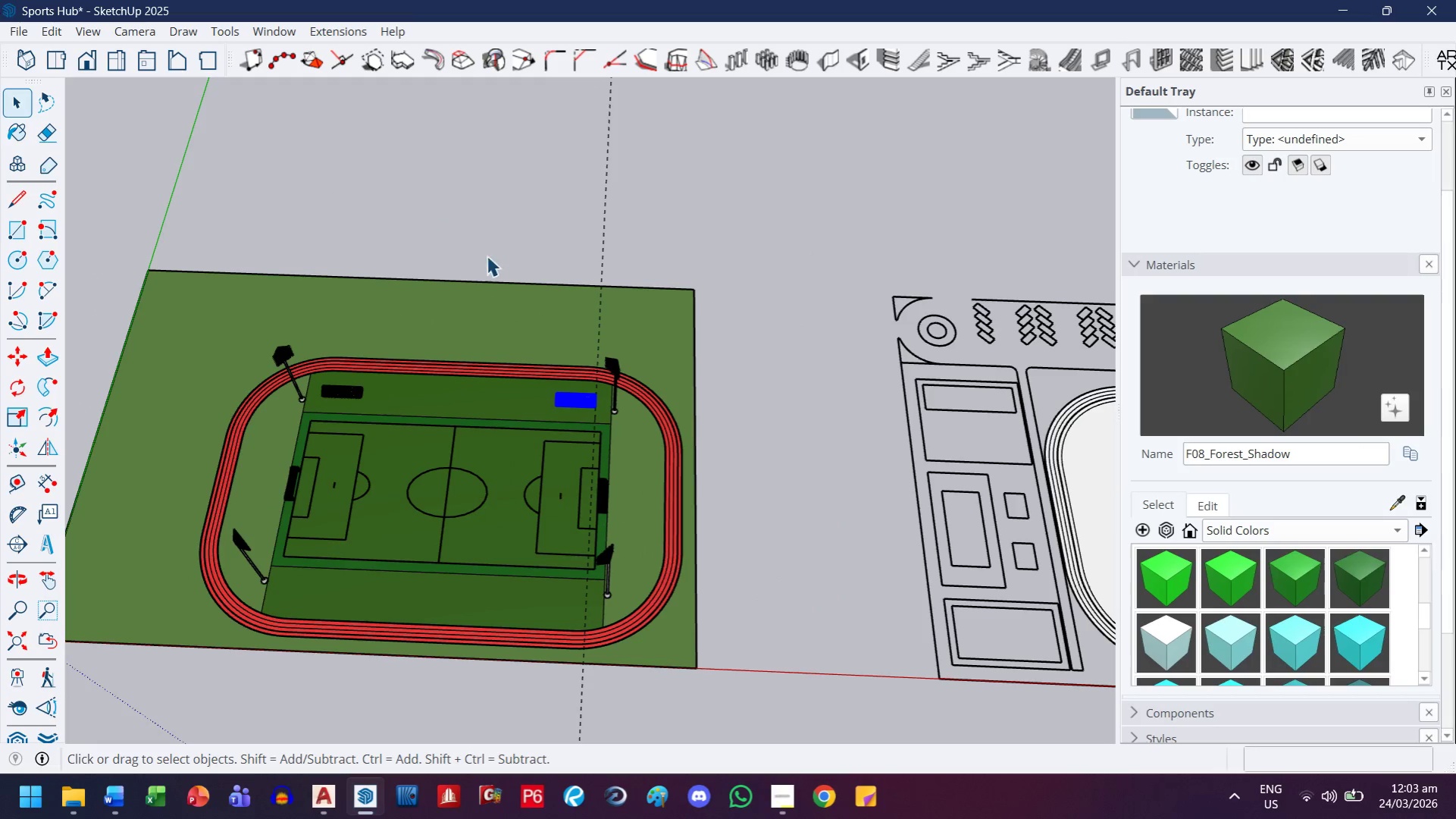 
key(H)
 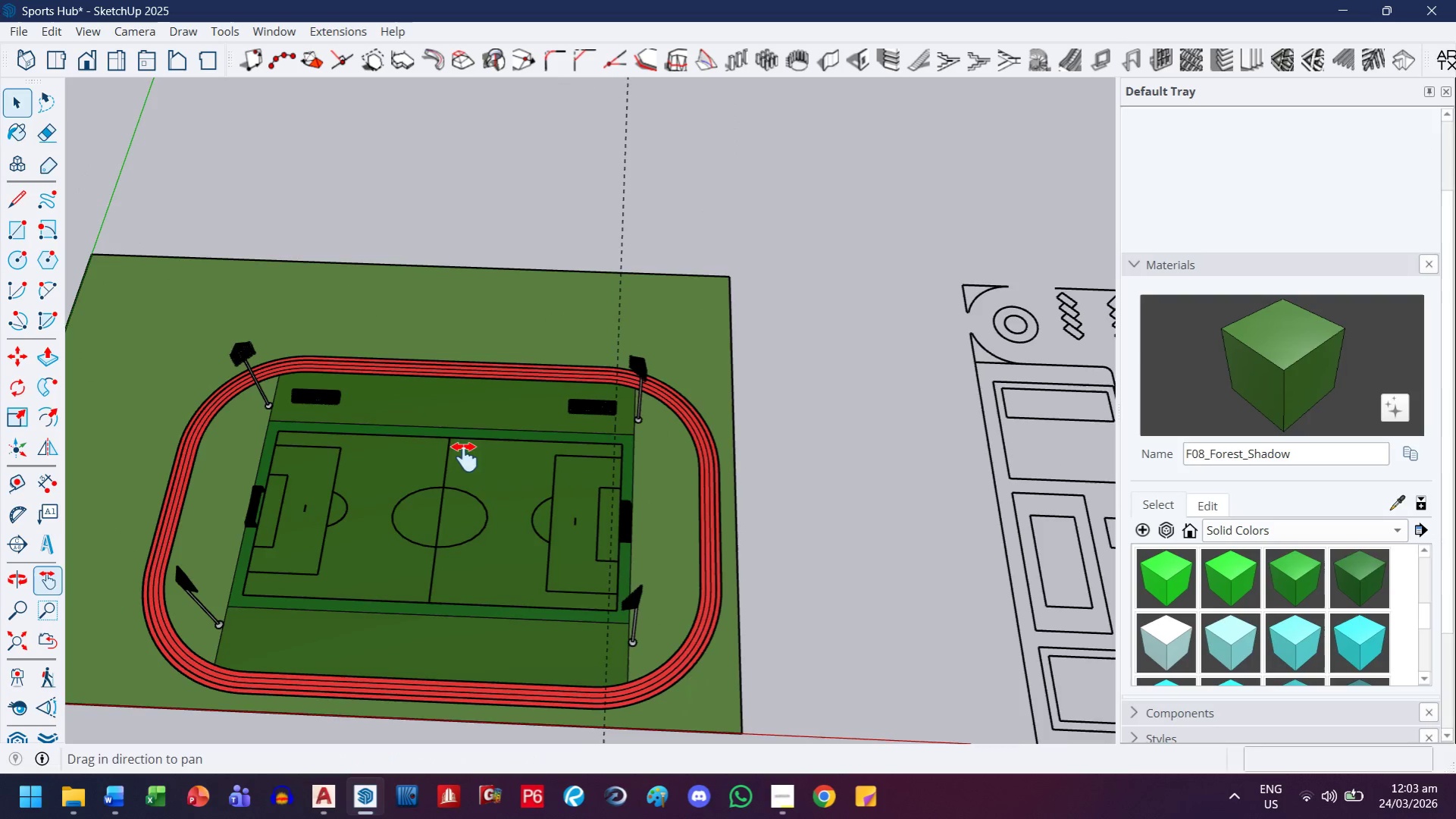 
left_click_drag(start_coordinate=[465, 457], to_coordinate=[657, 423])
 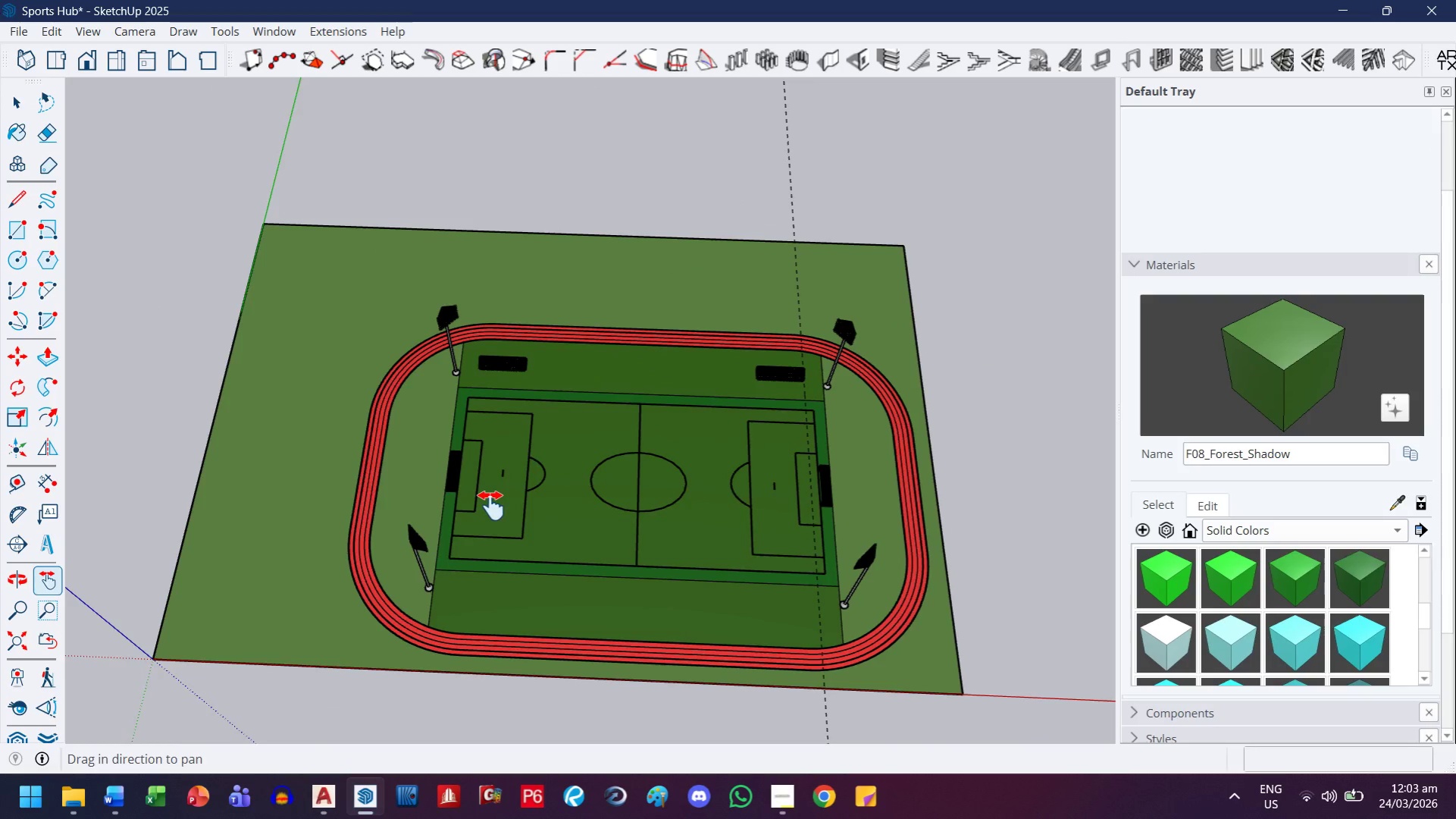 
scroll: coordinate [491, 506], scroll_direction: up, amount: 2.0
 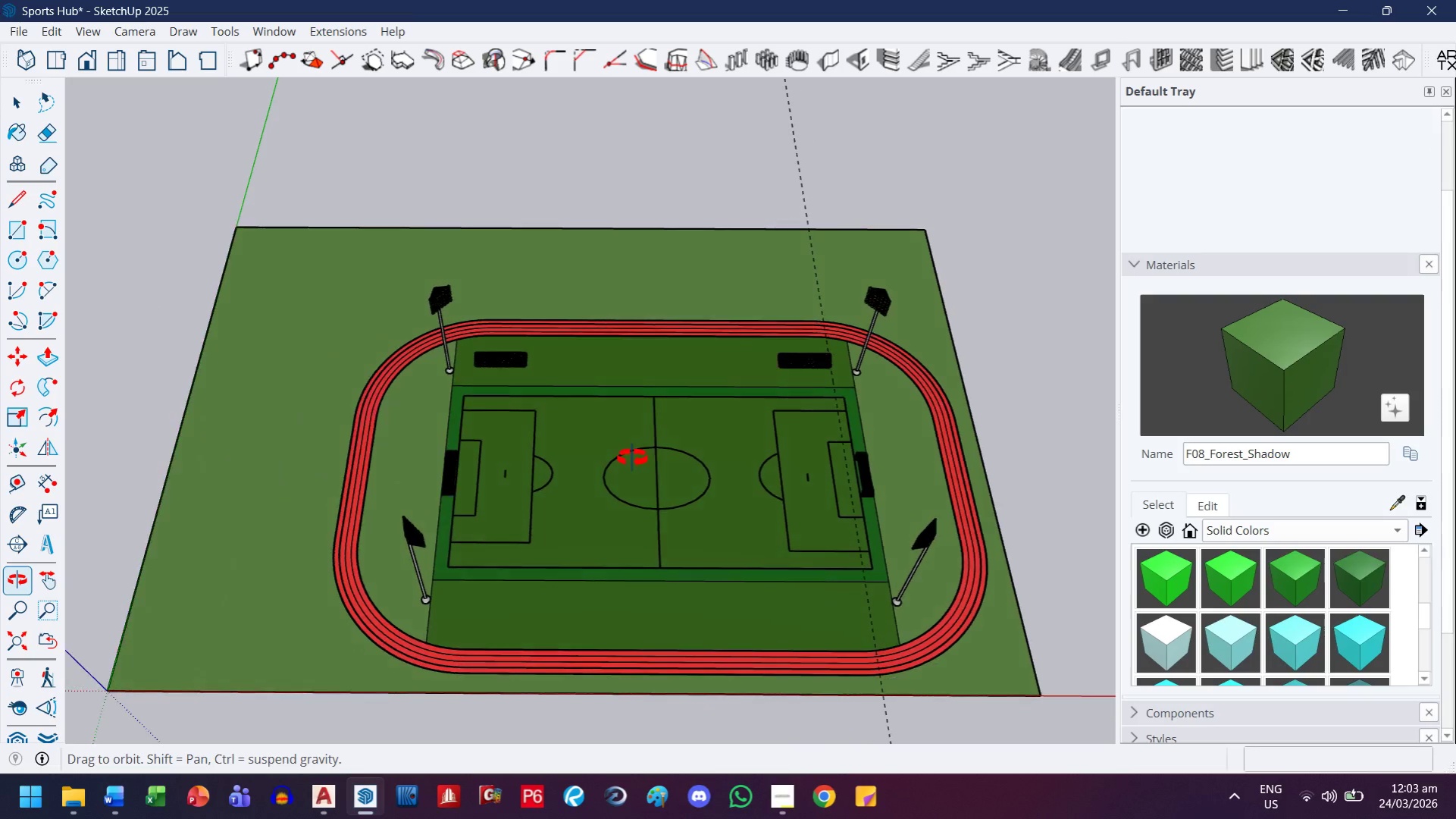 
key(Control+S)
 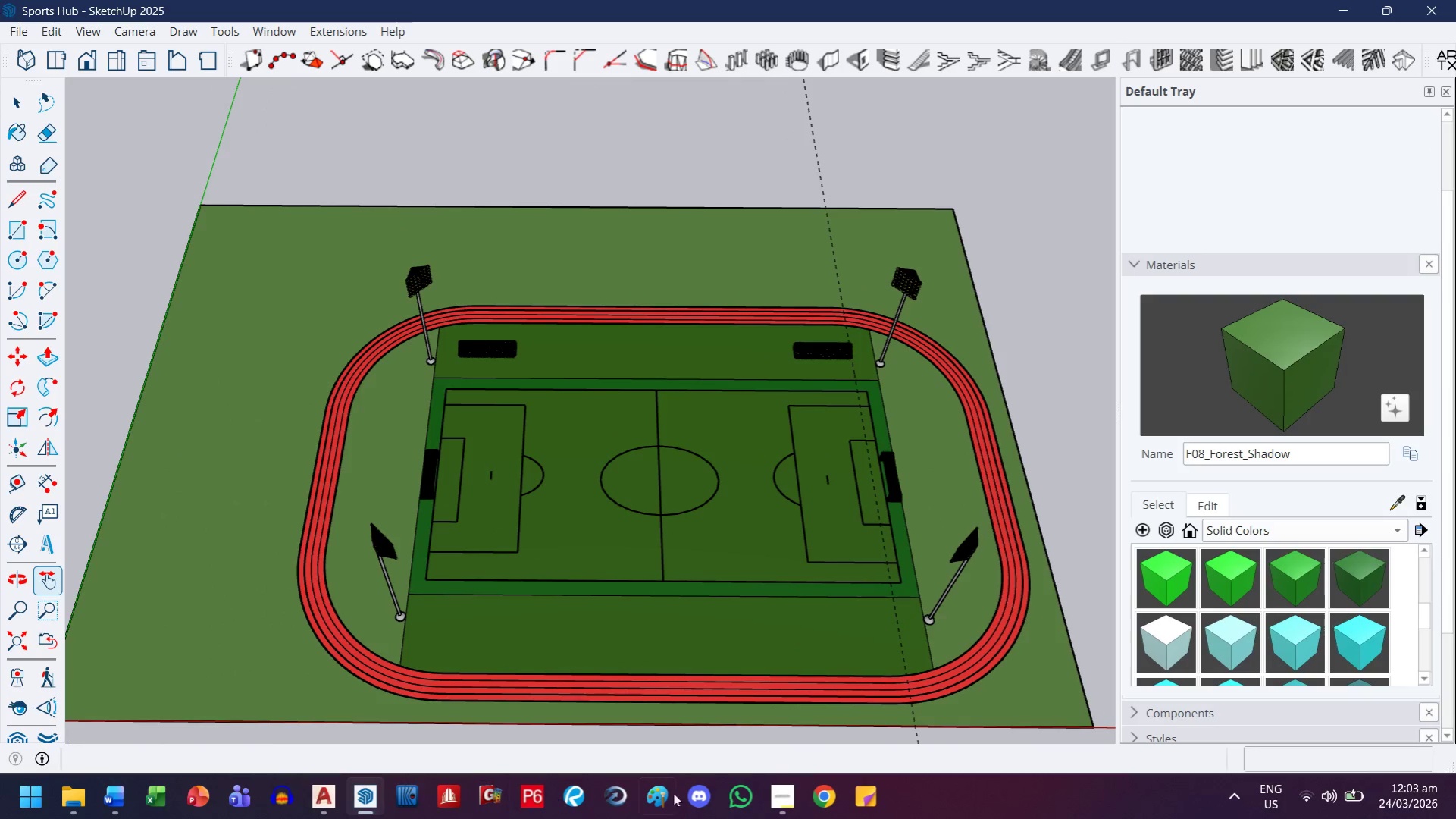 
scroll: coordinate [631, 459], scroll_direction: up, amount: 1.0
 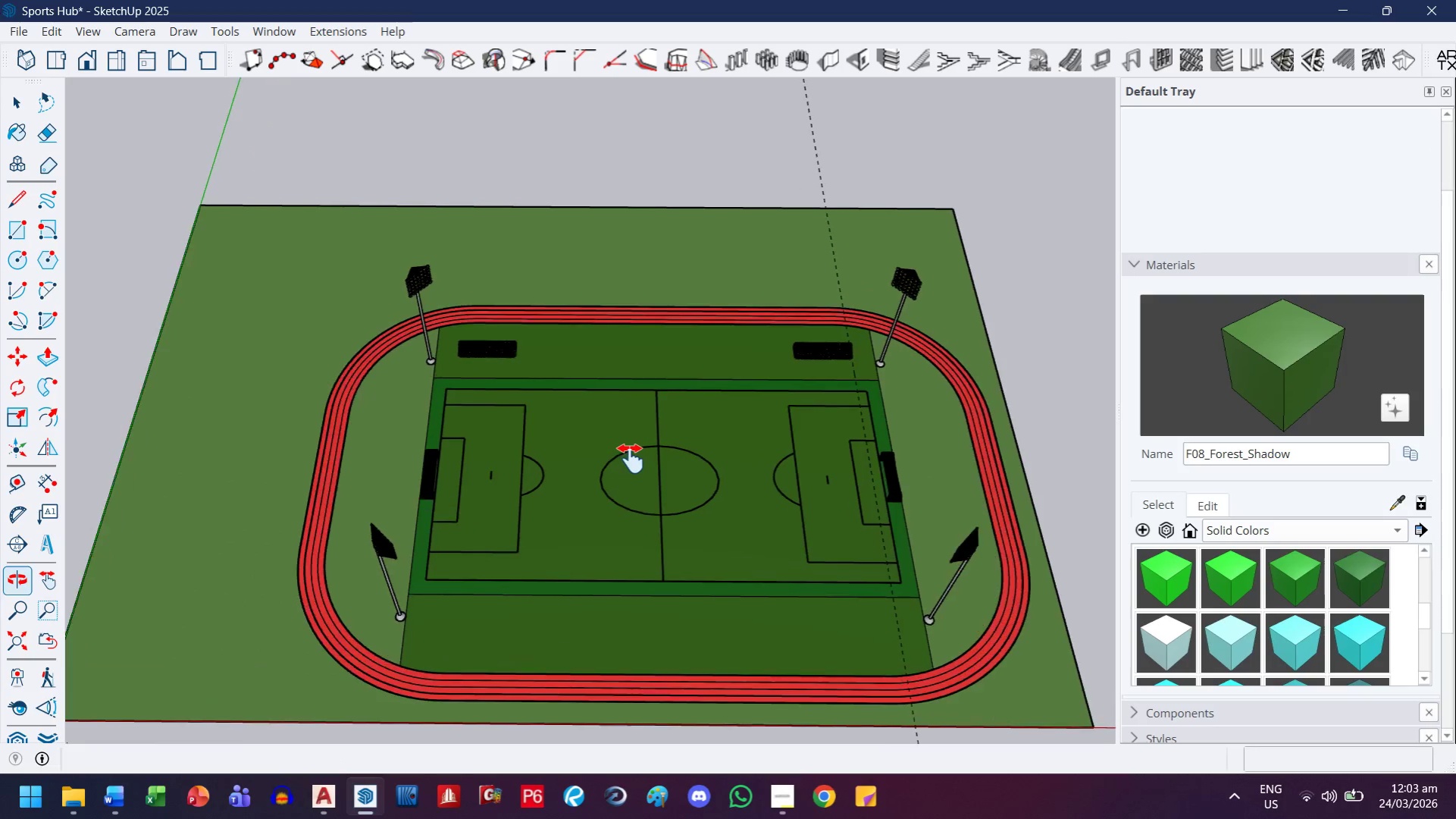 
left_click([781, 794])